 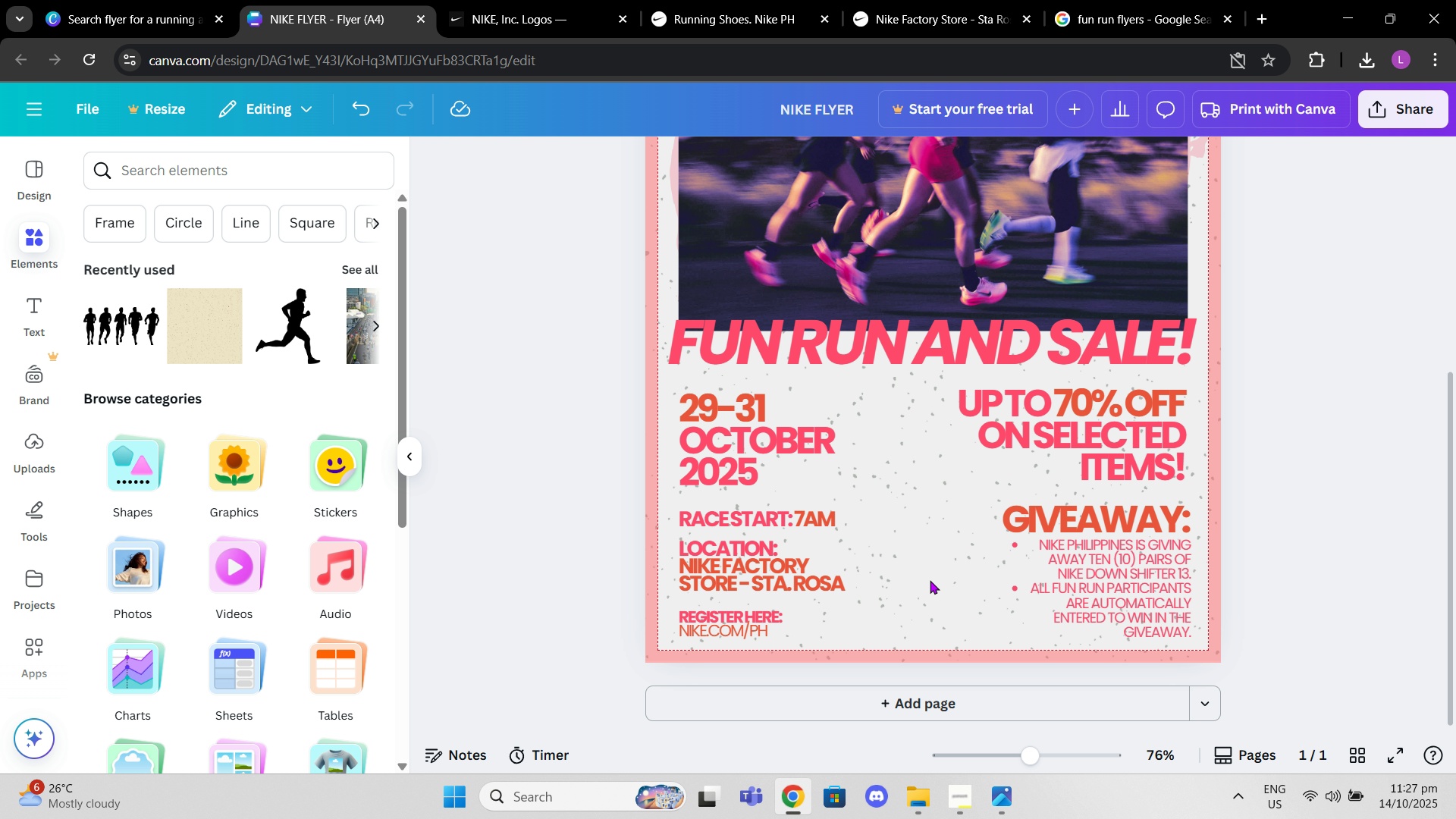 
left_click([1382, 541])
 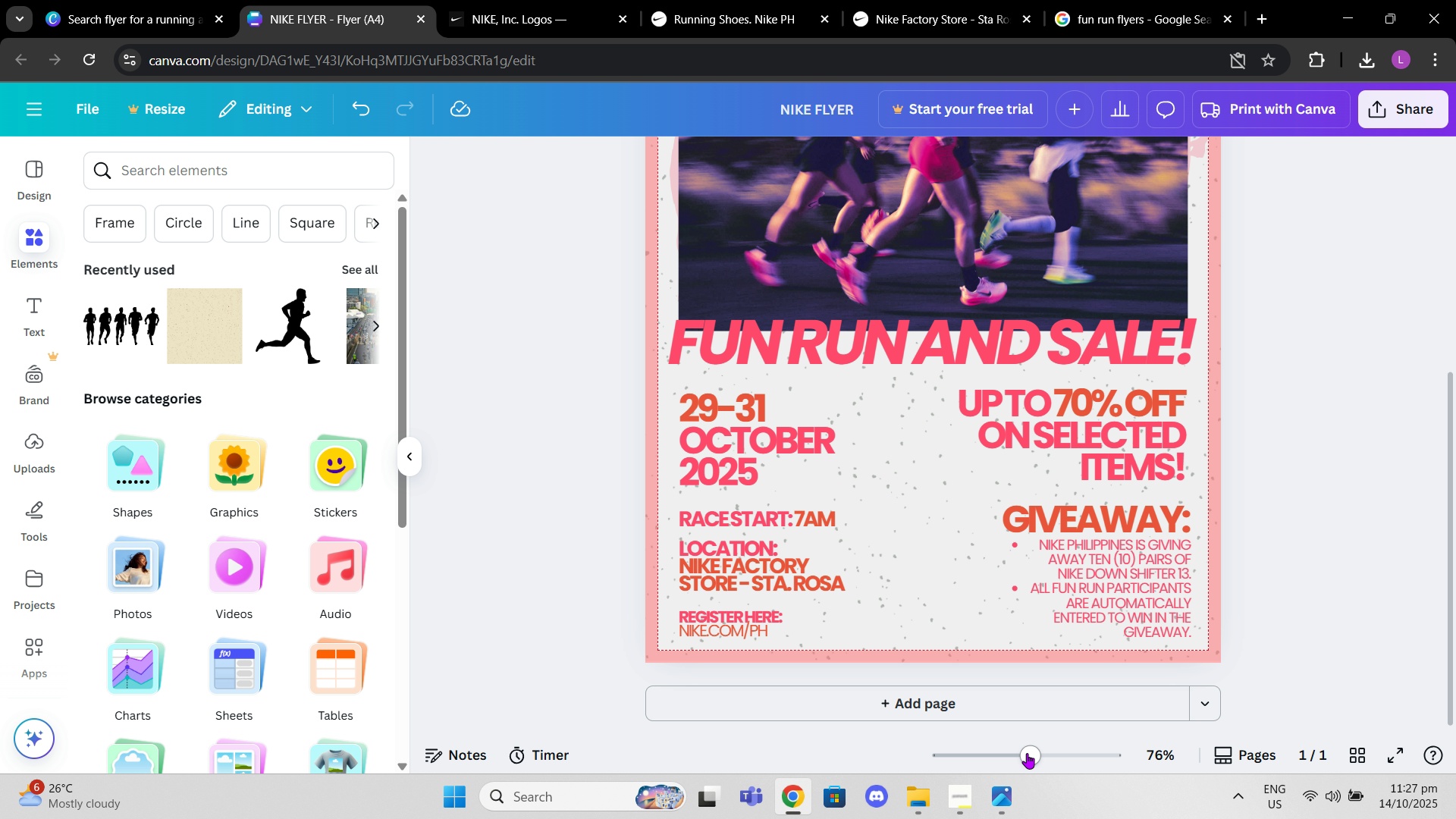 
left_click_drag(start_coordinate=[1023, 756], to_coordinate=[1015, 740])
 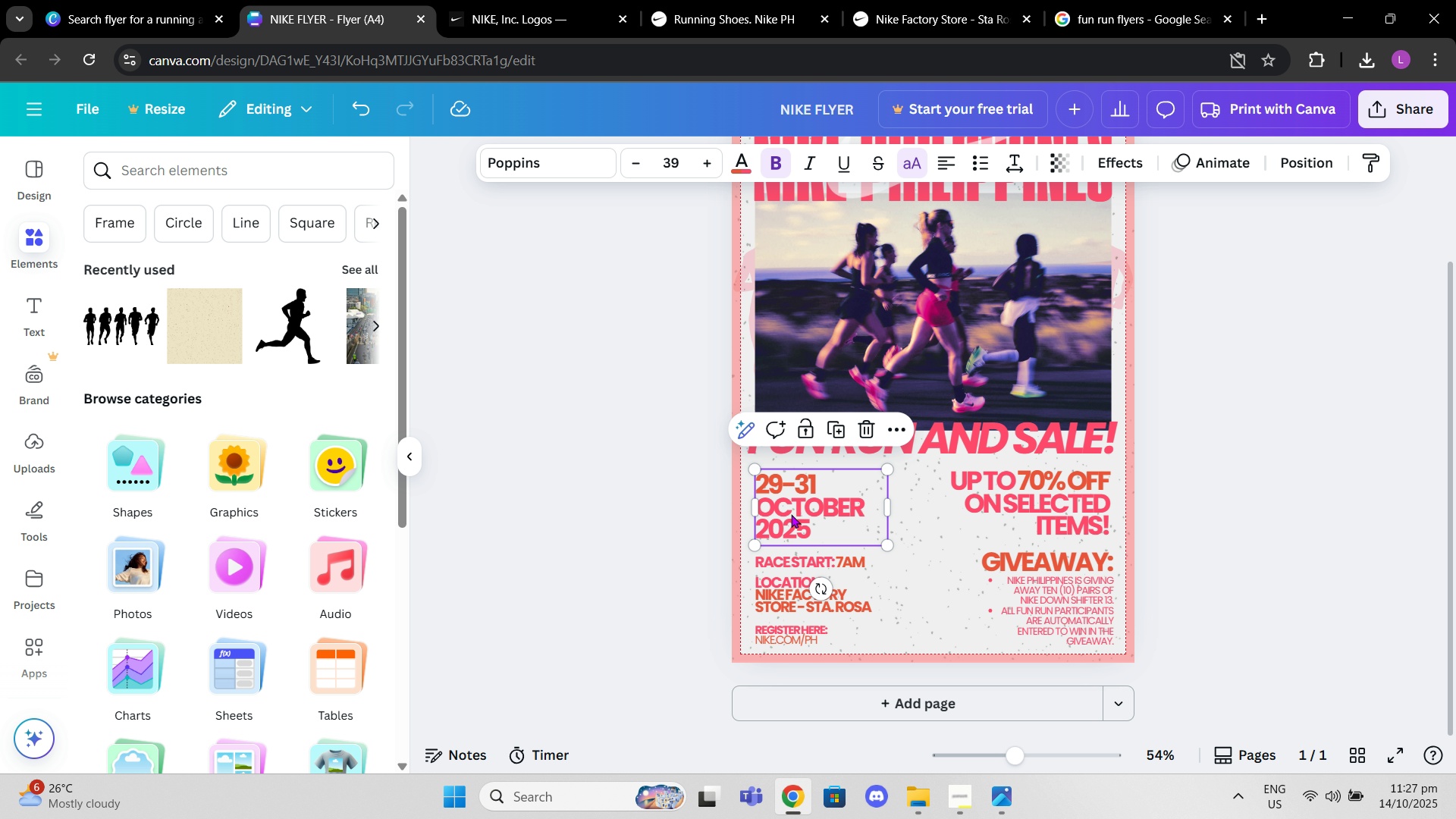 
left_click_drag(start_coordinate=[791, 514], to_coordinate=[792, 508])
 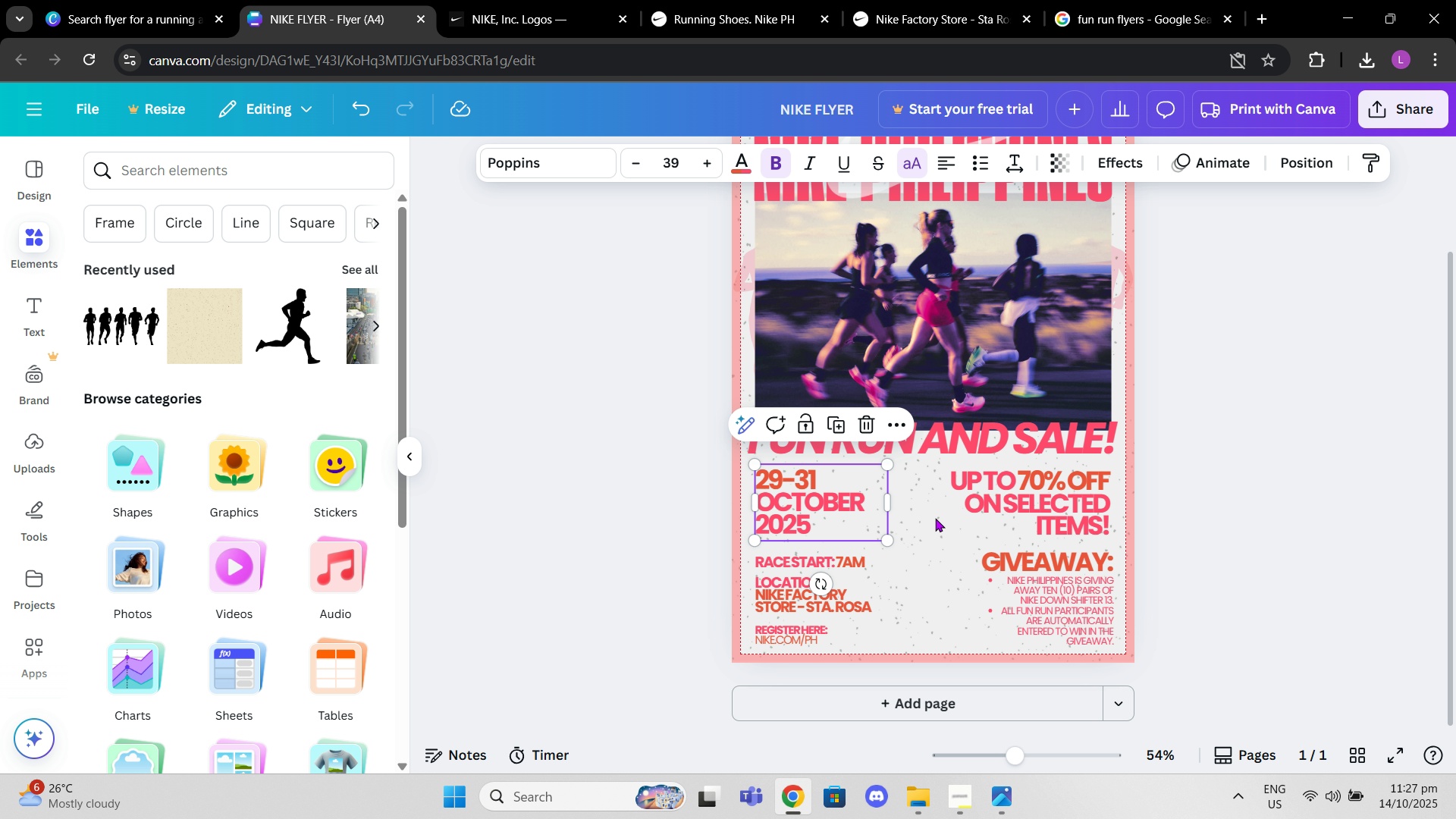 
left_click_drag(start_coordinate=[1047, 522], to_coordinate=[1046, 518])
 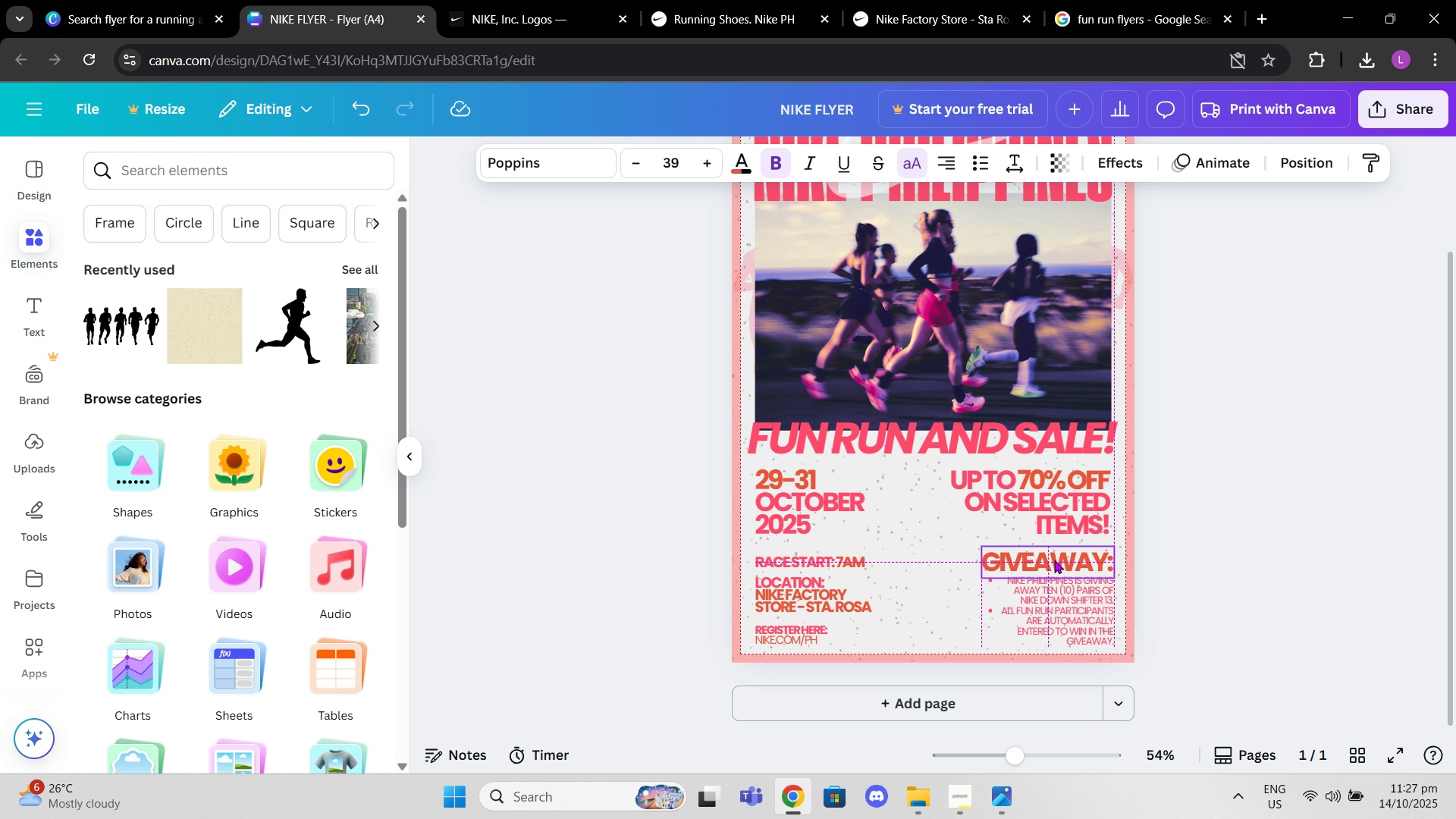 
left_click_drag(start_coordinate=[871, 566], to_coordinate=[872, 559])
 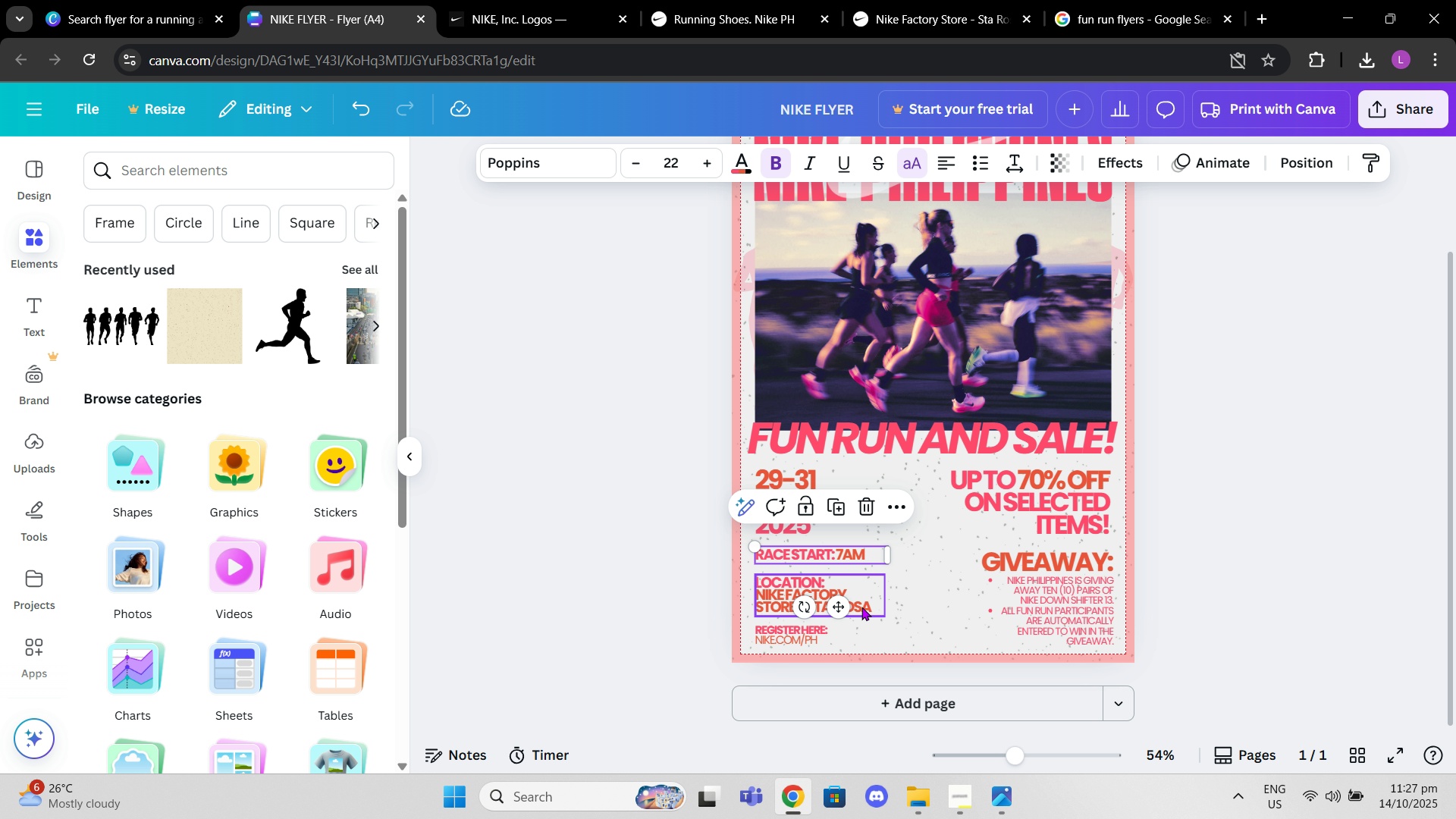 
left_click_drag(start_coordinate=[864, 598], to_coordinate=[864, 589])
 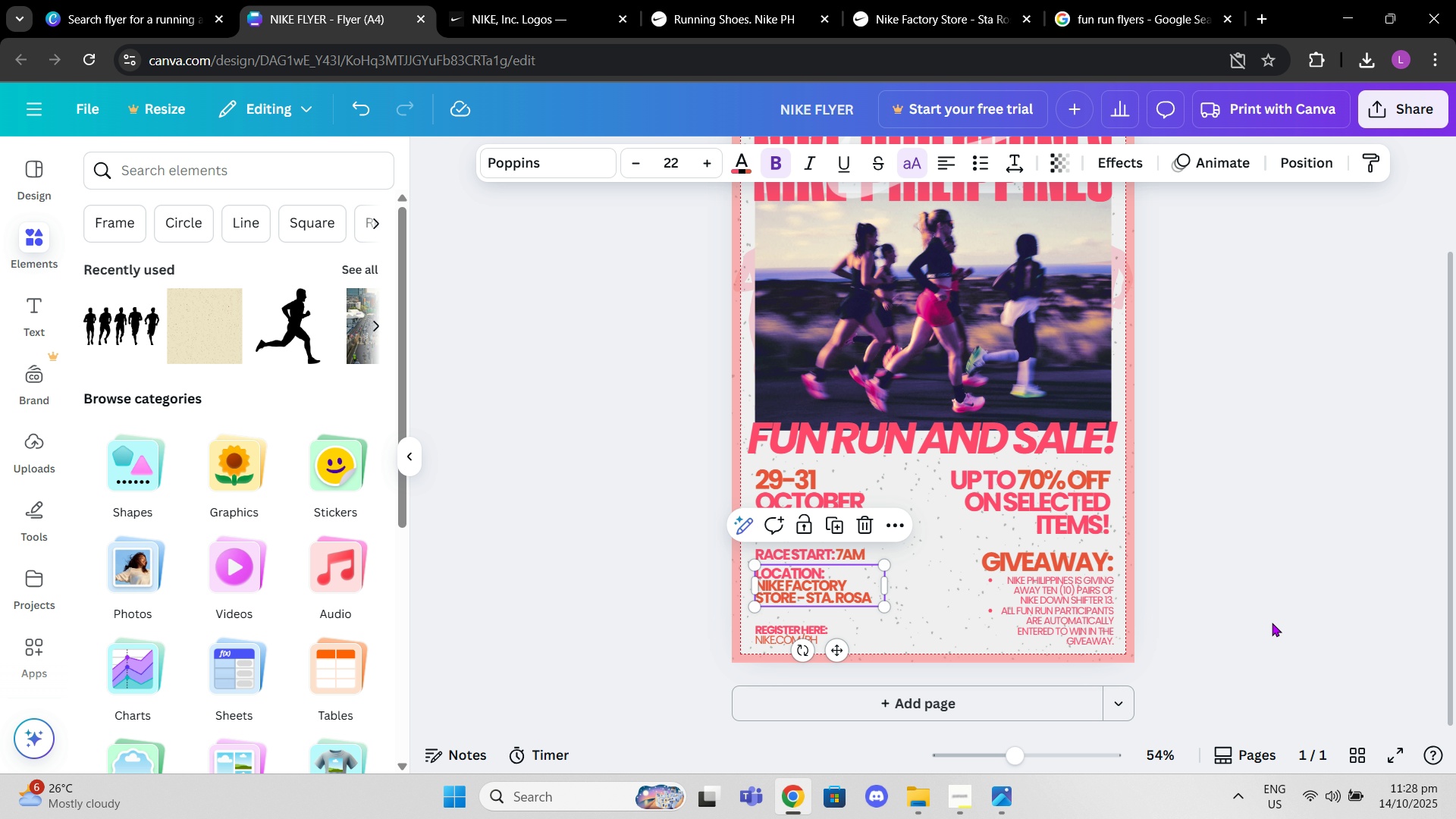 
left_click([1272, 623])
 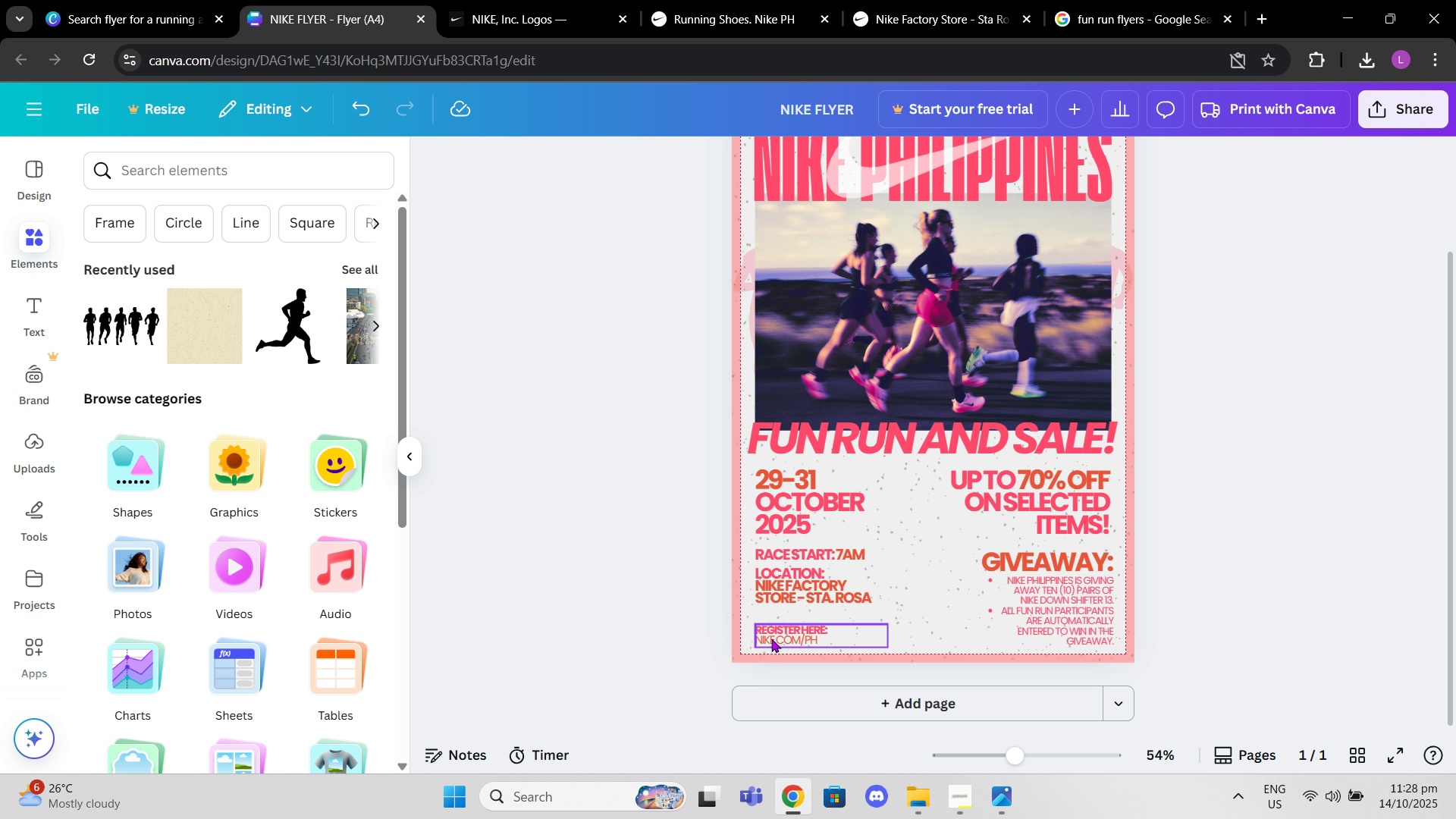 
left_click_drag(start_coordinate=[772, 639], to_coordinate=[774, 629])
 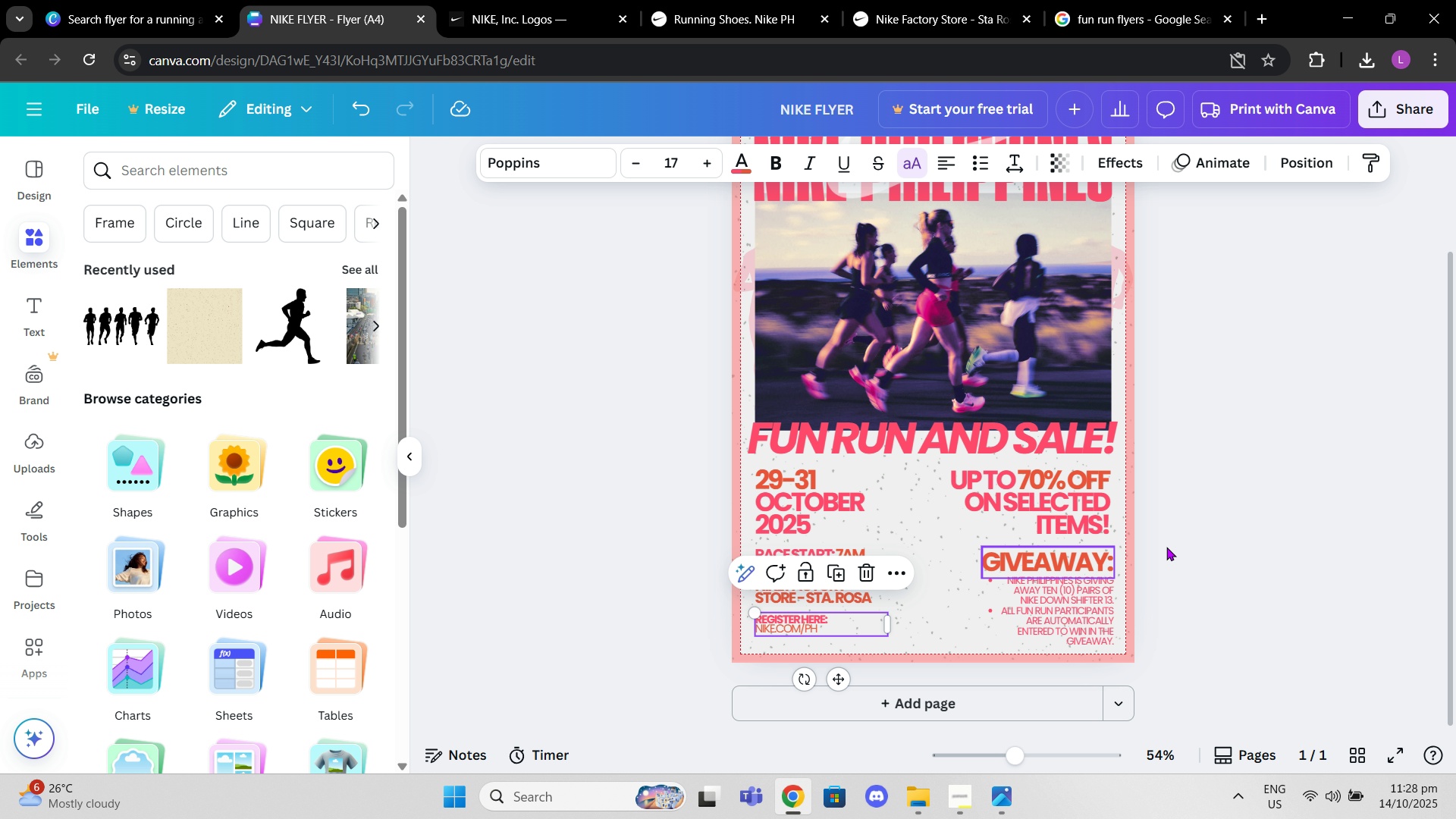 
left_click([1210, 536])
 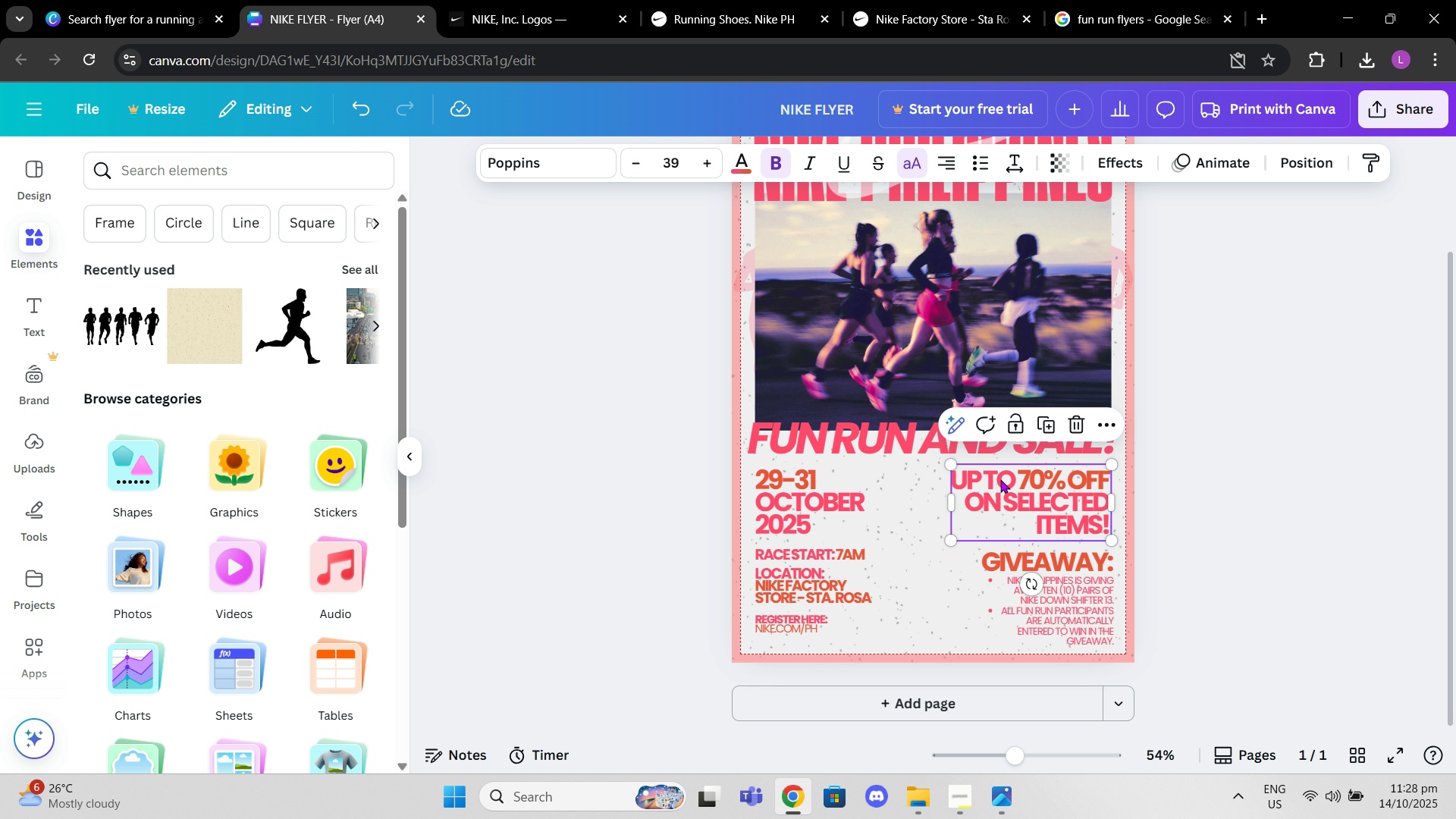 
left_click([1000, 479])
 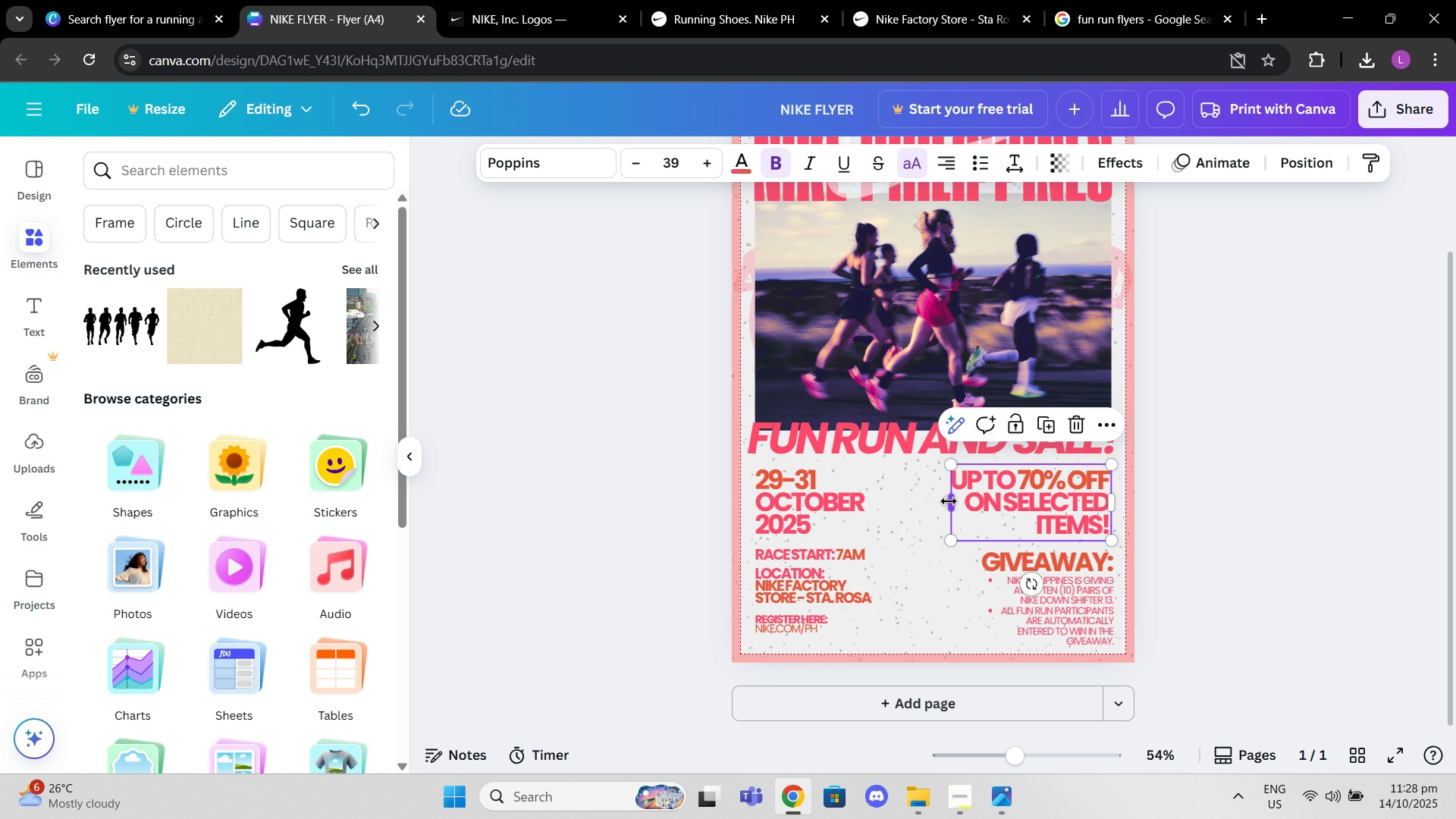 
left_click_drag(start_coordinate=[949, 501], to_coordinate=[946, 491])
 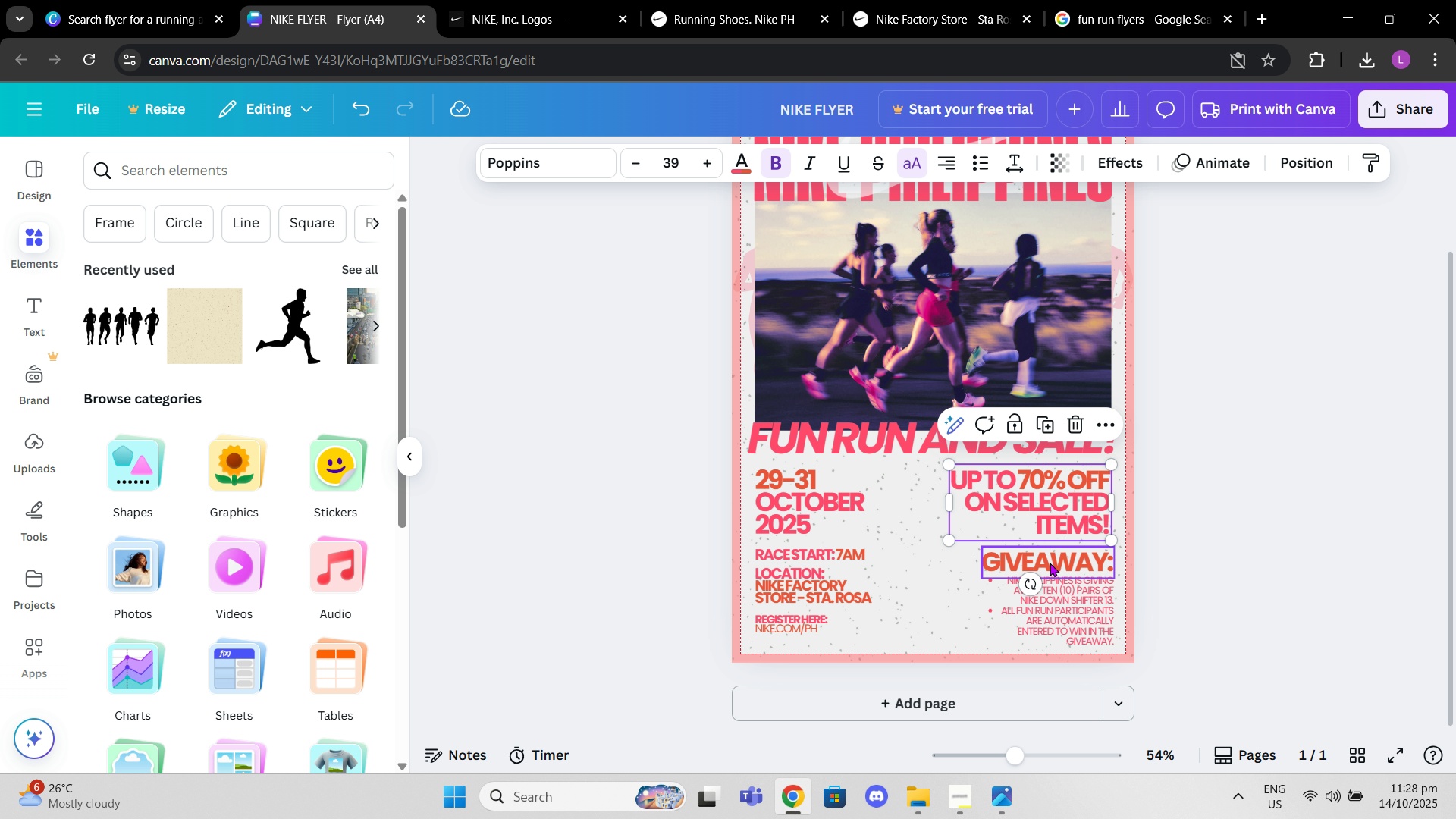 
left_click_drag(start_coordinate=[1051, 563], to_coordinate=[1057, 561])
 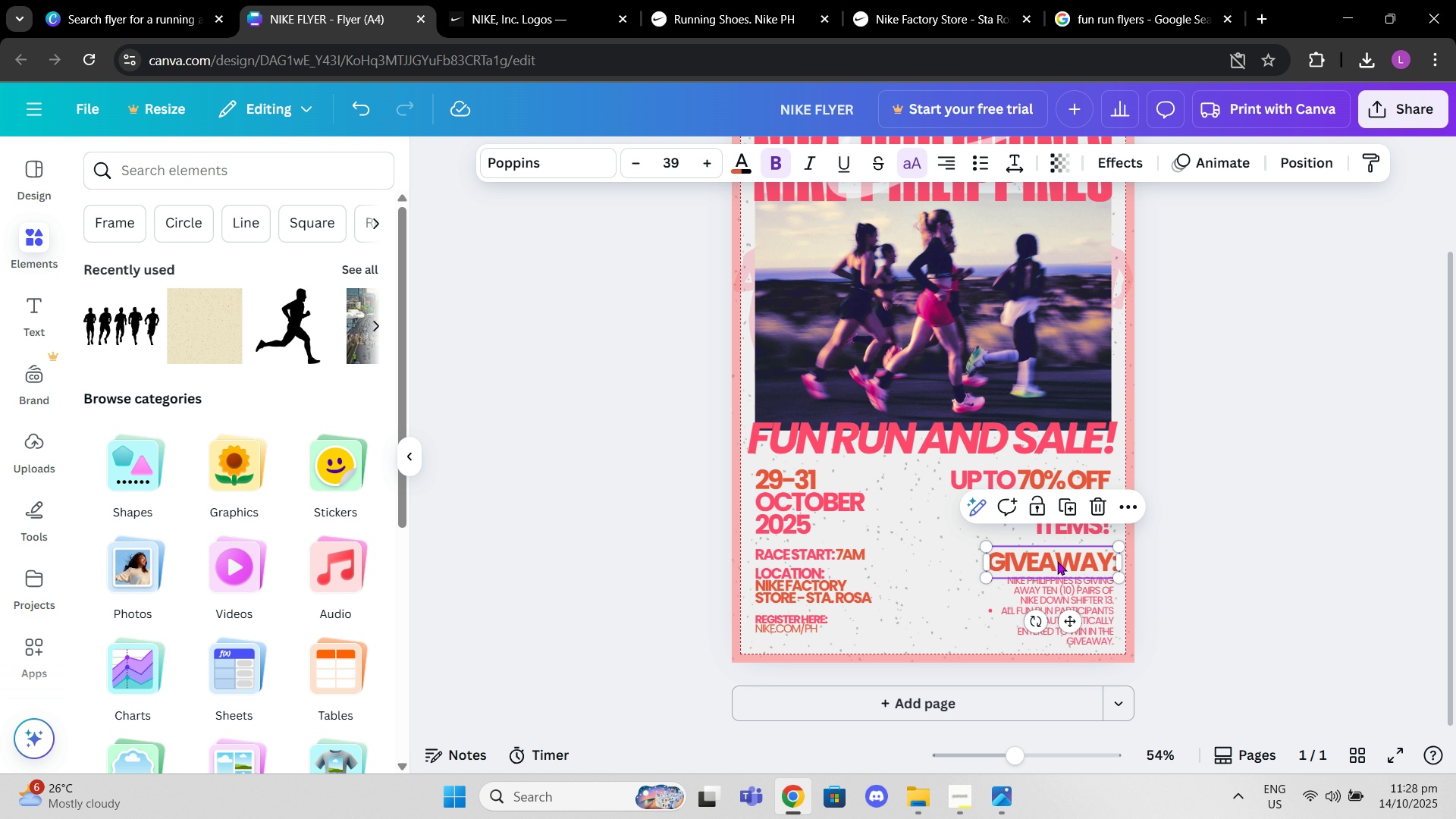 
left_click([1057, 561])
 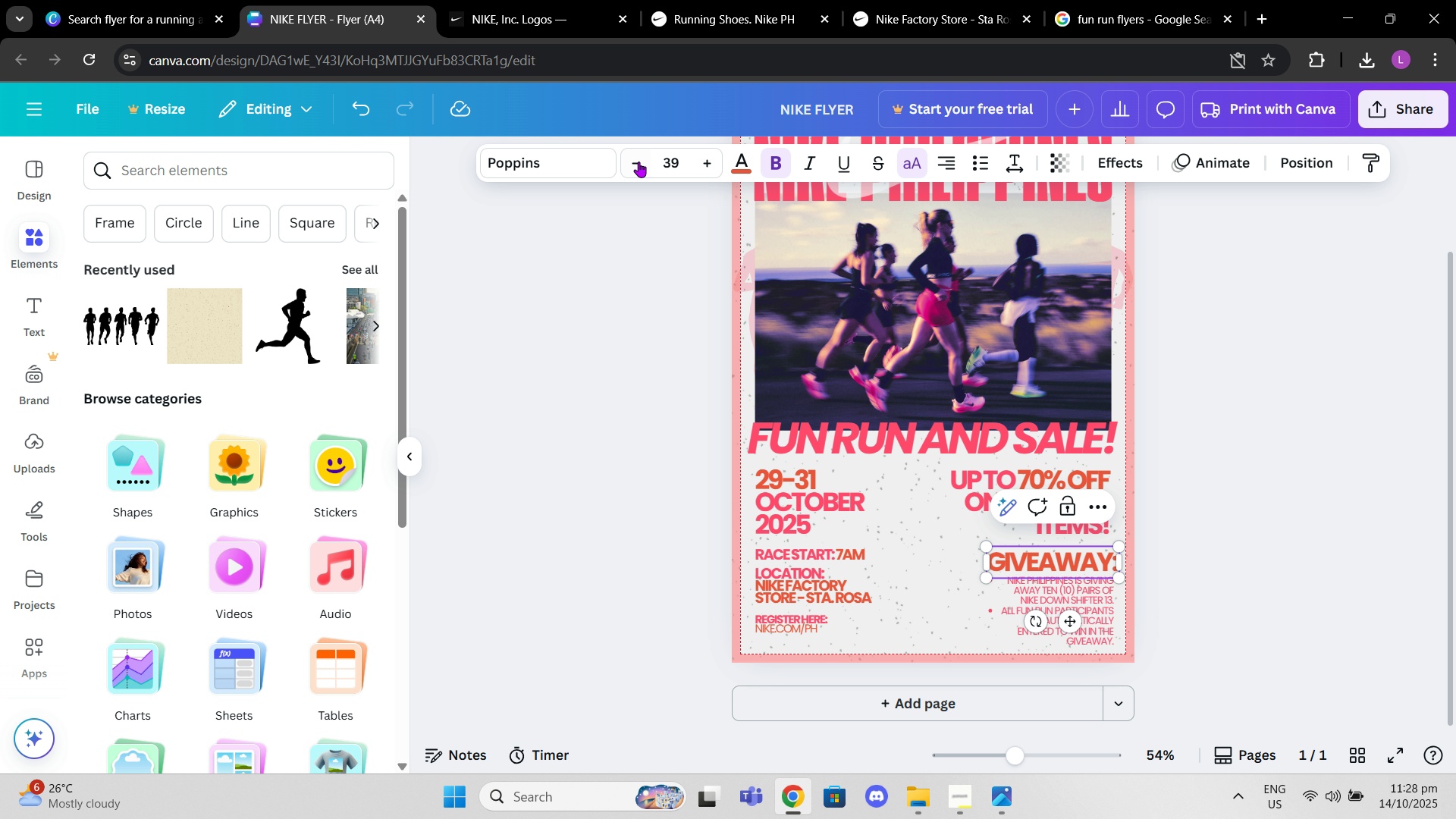 
left_click([639, 162])
 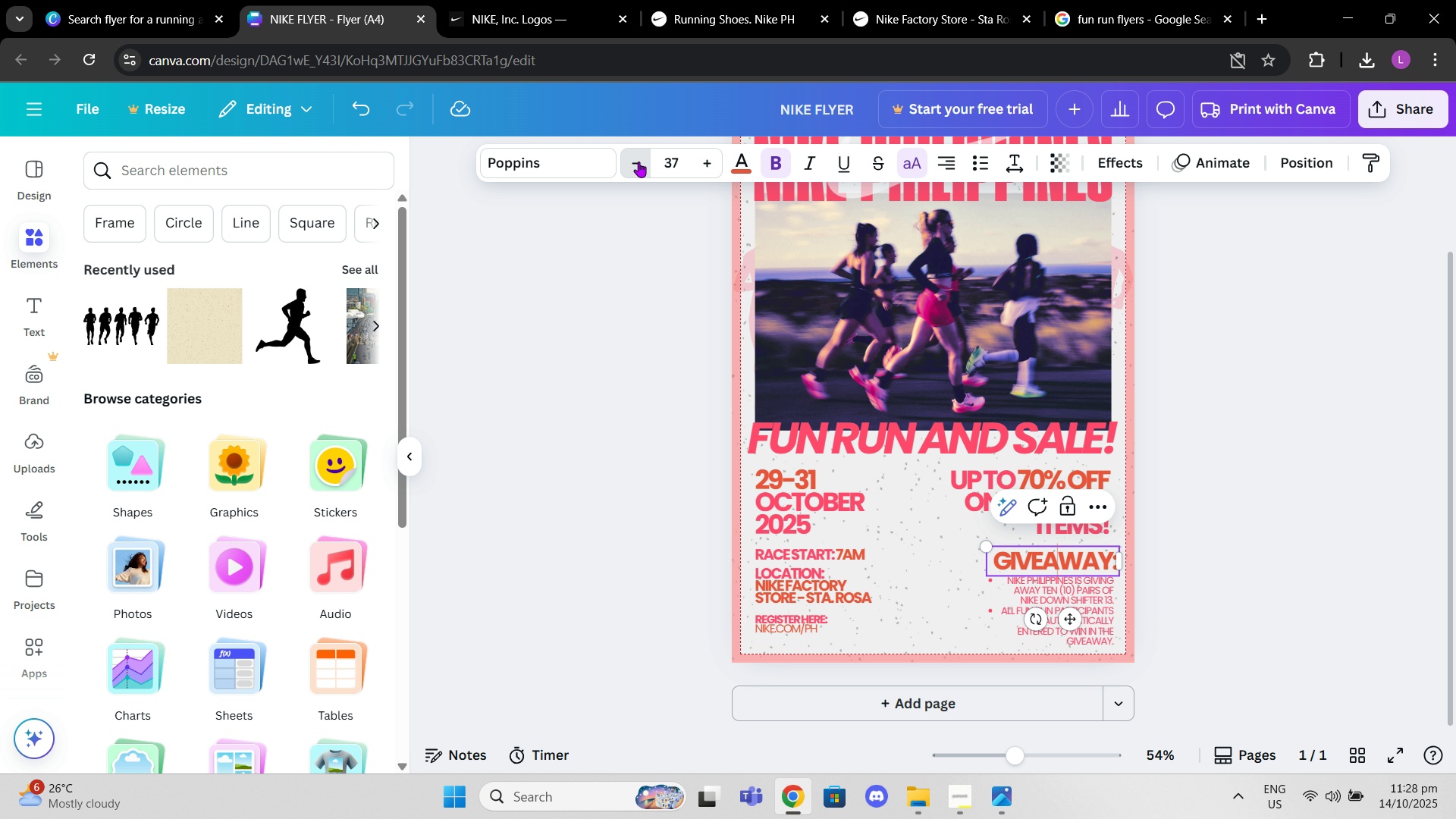 
double_click([639, 162])
 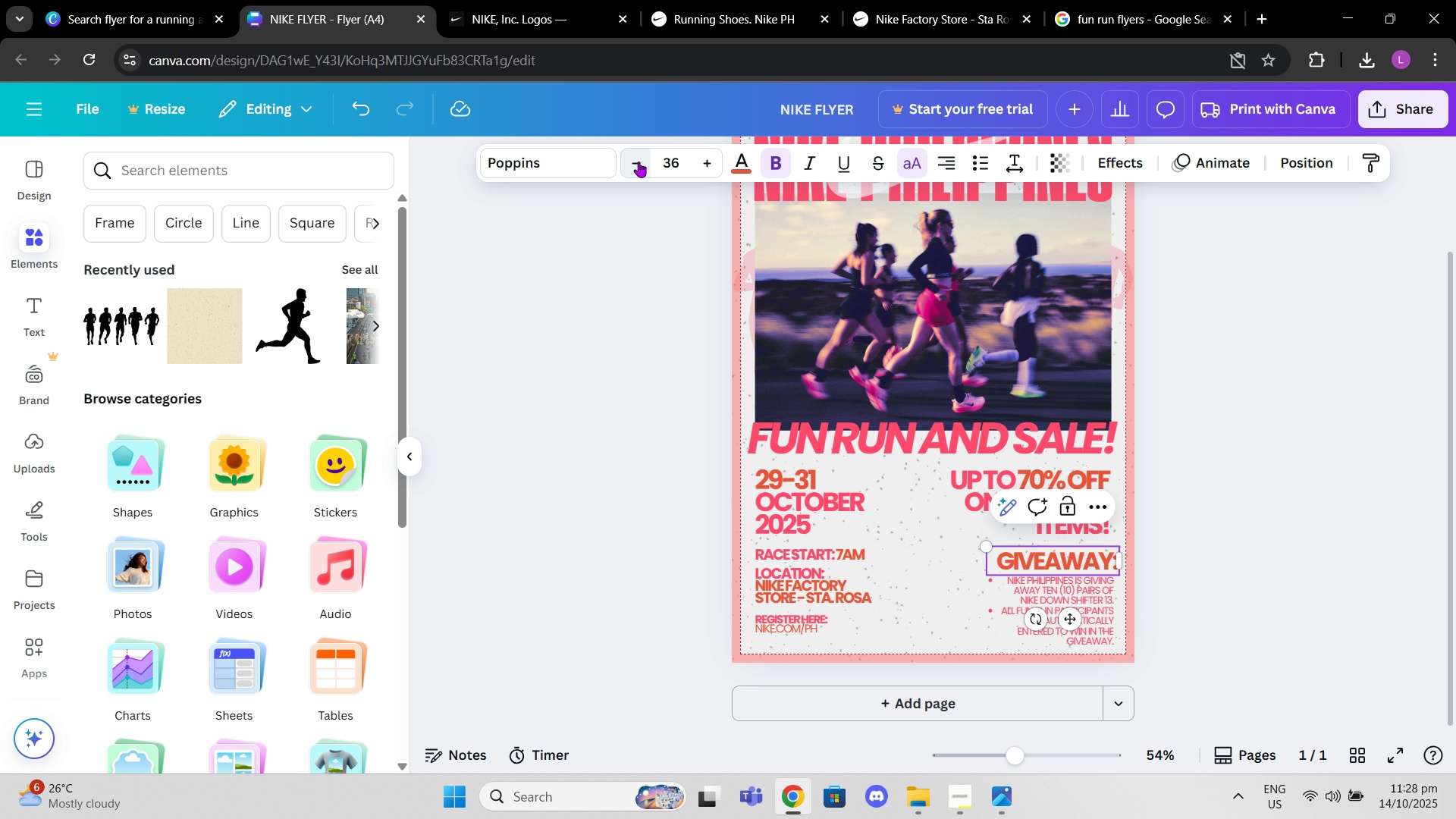 
triple_click([639, 162])
 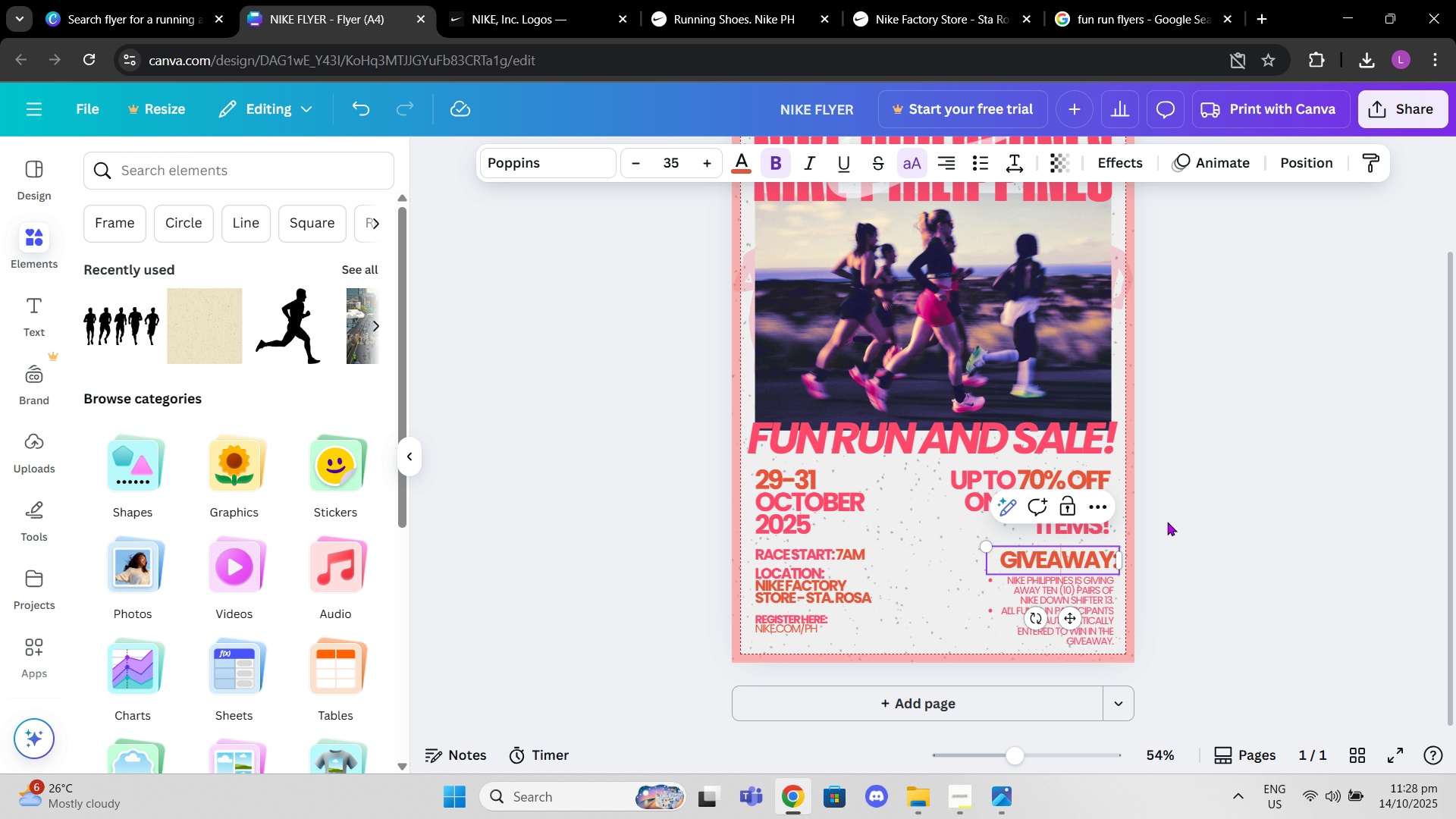 
left_click([1185, 526])
 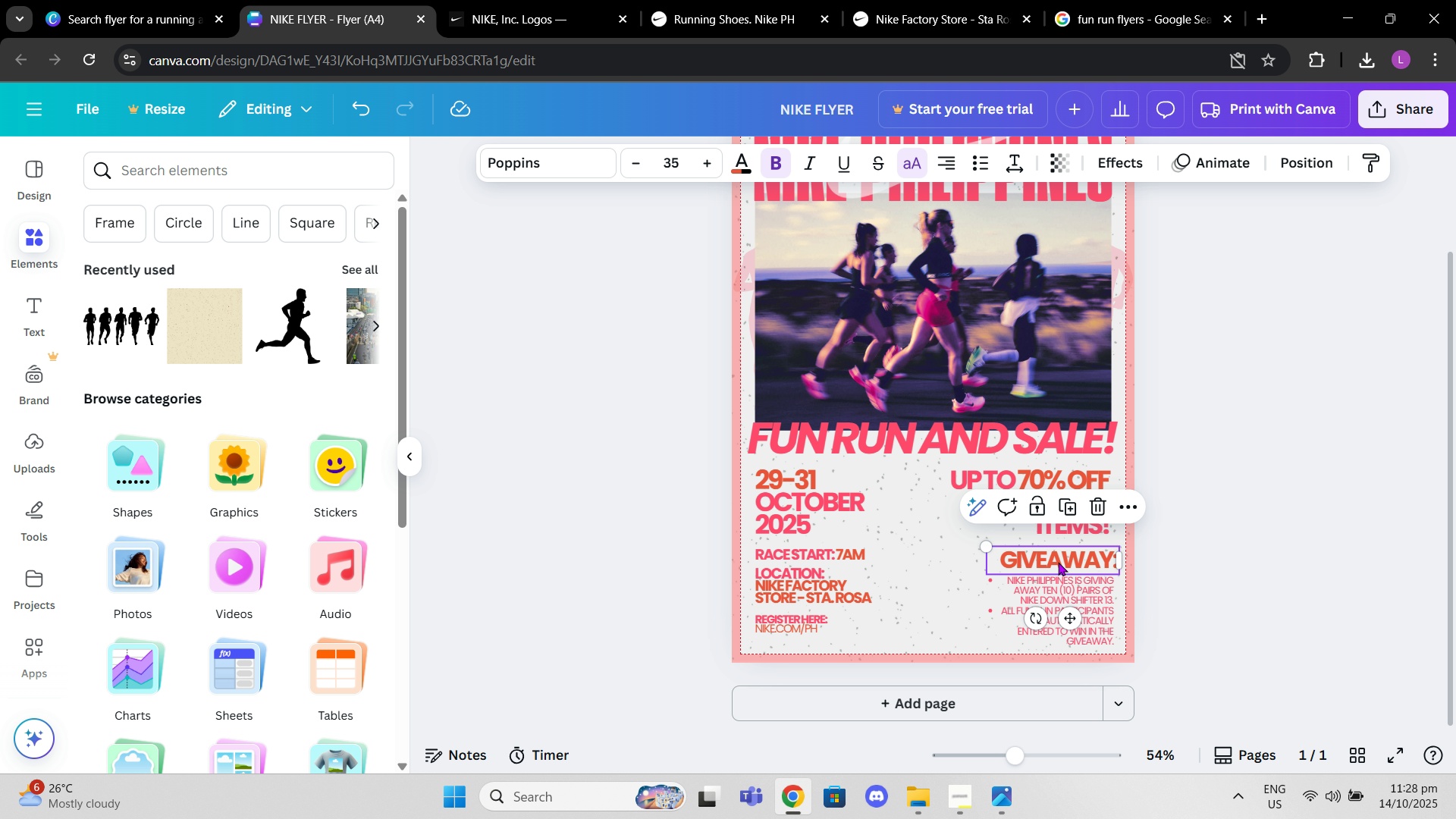 
left_click_drag(start_coordinate=[1058, 562], to_coordinate=[1053, 565])
 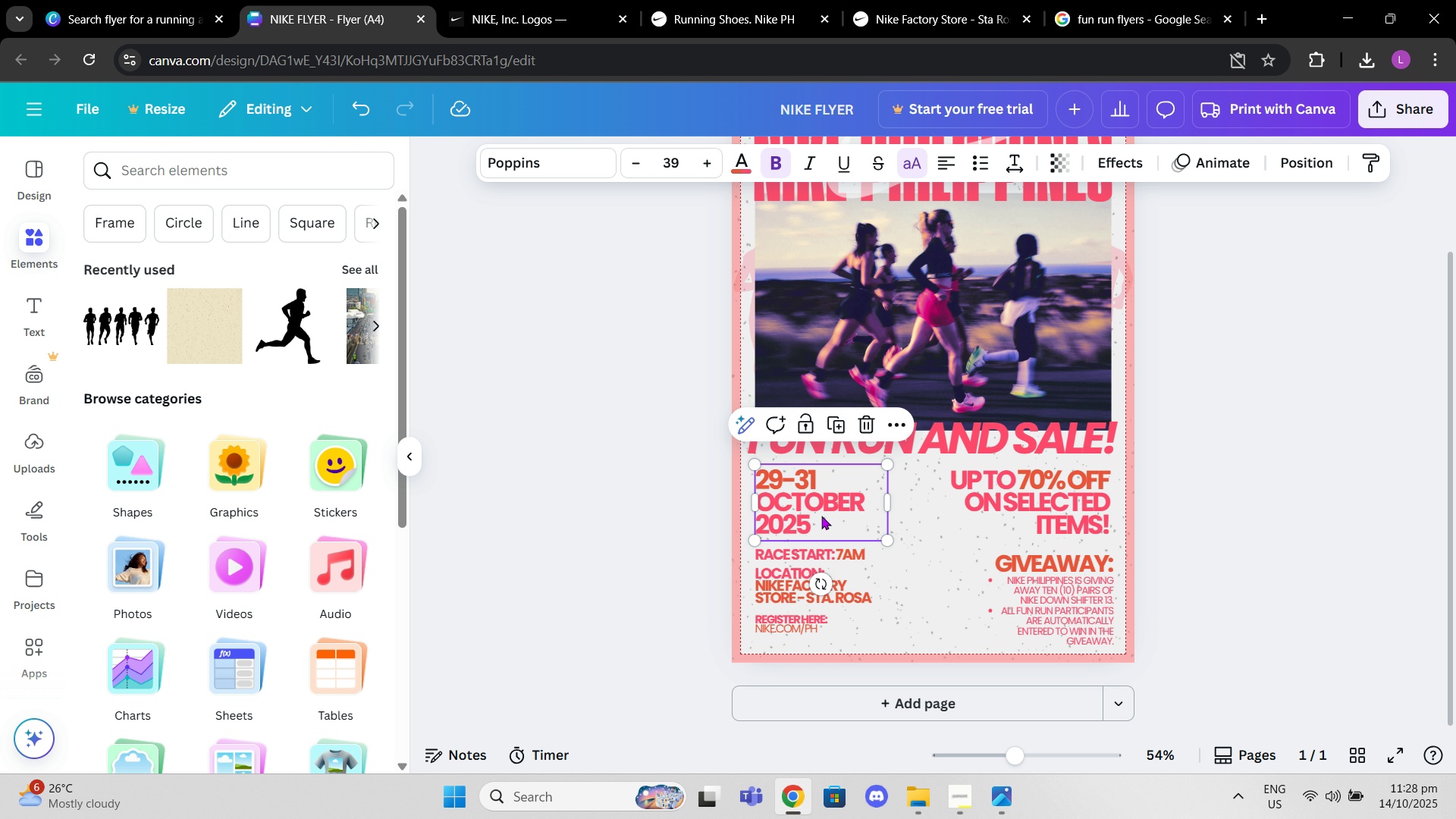 
left_click([821, 516])
 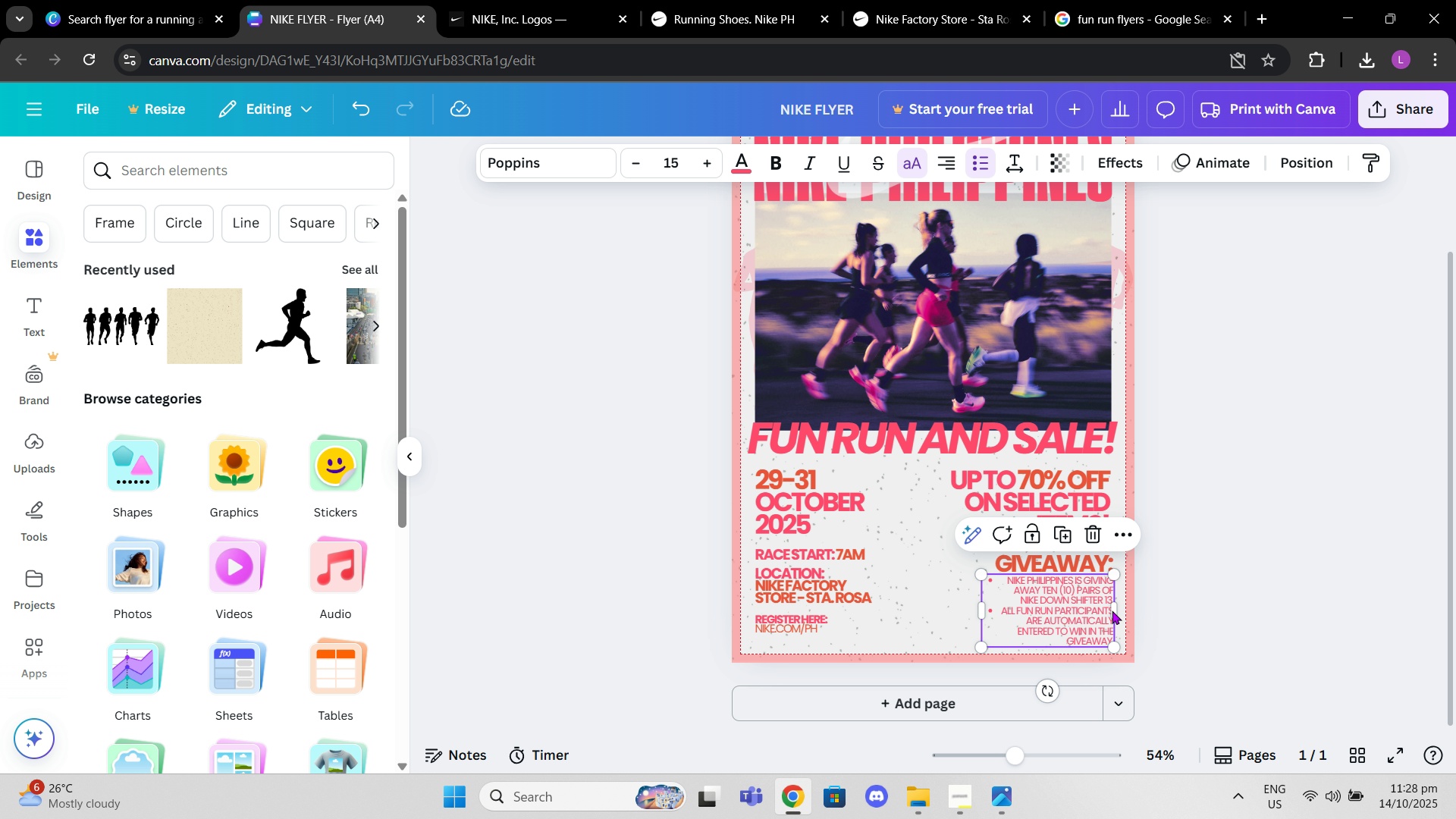 
left_click_drag(start_coordinate=[1013, 757], to_coordinate=[1054, 761])
 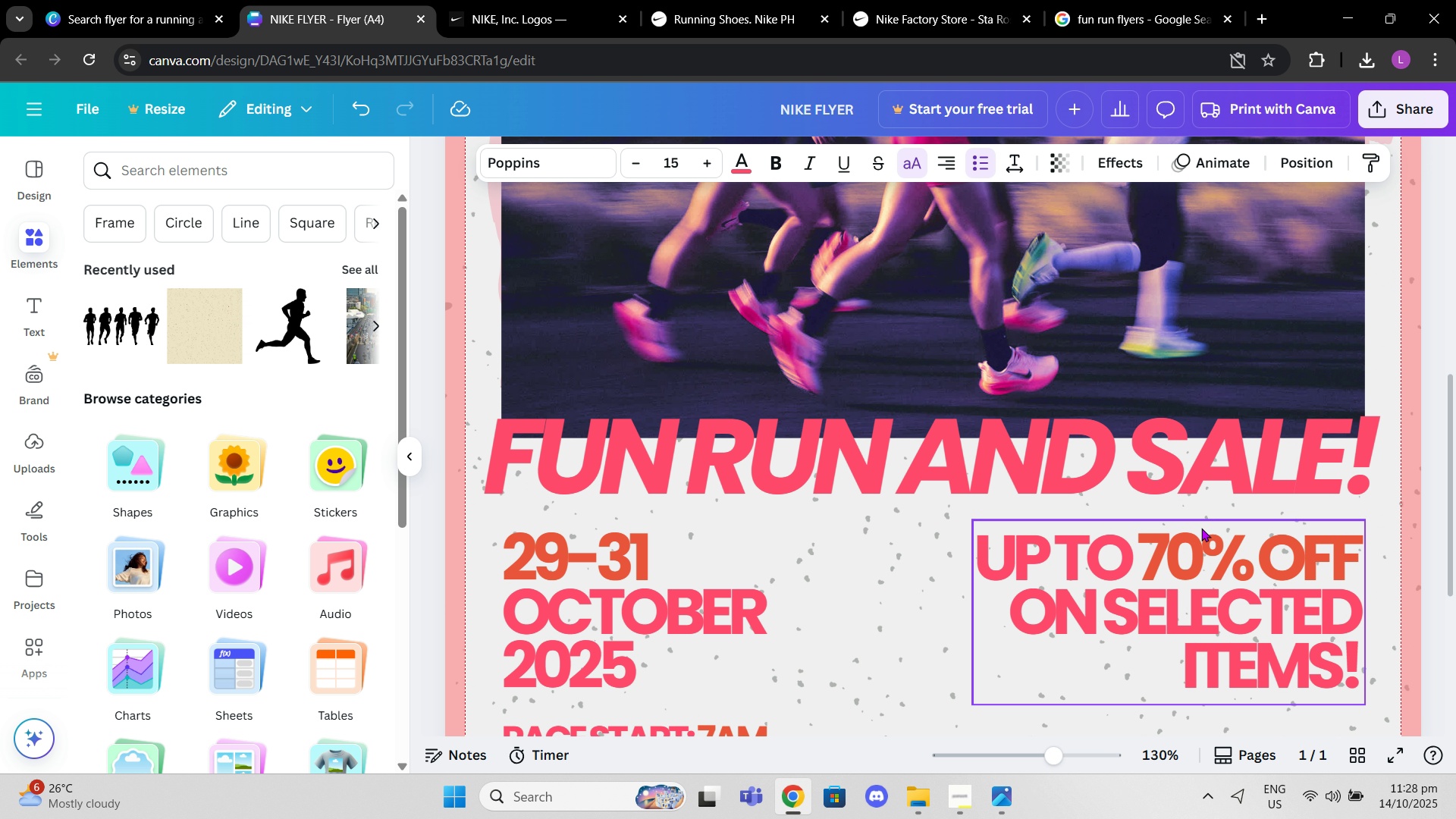 
scroll: coordinate [1201, 528], scroll_direction: down, amount: 8.0
 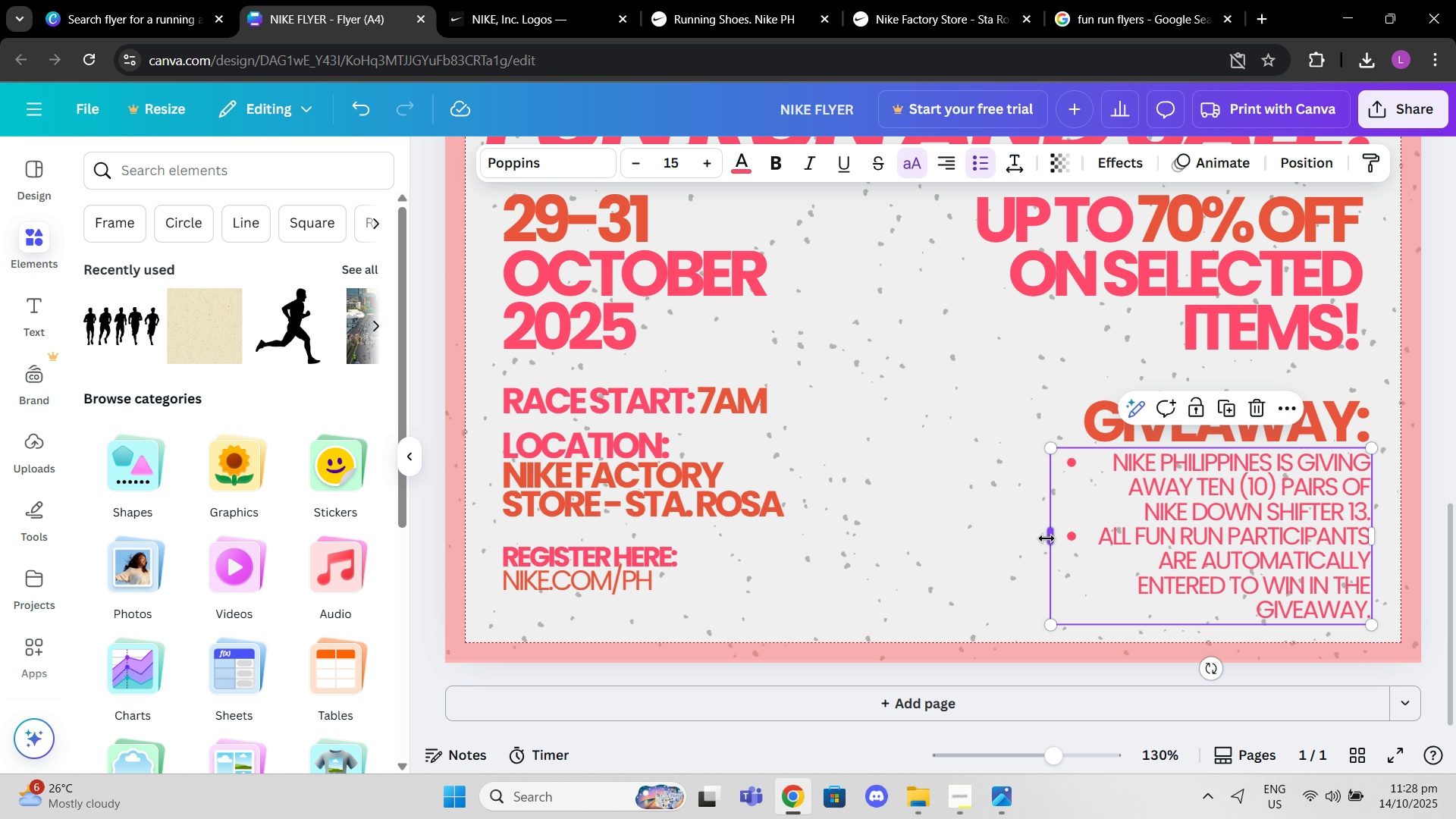 
left_click_drag(start_coordinate=[1046, 538], to_coordinate=[1035, 538])
 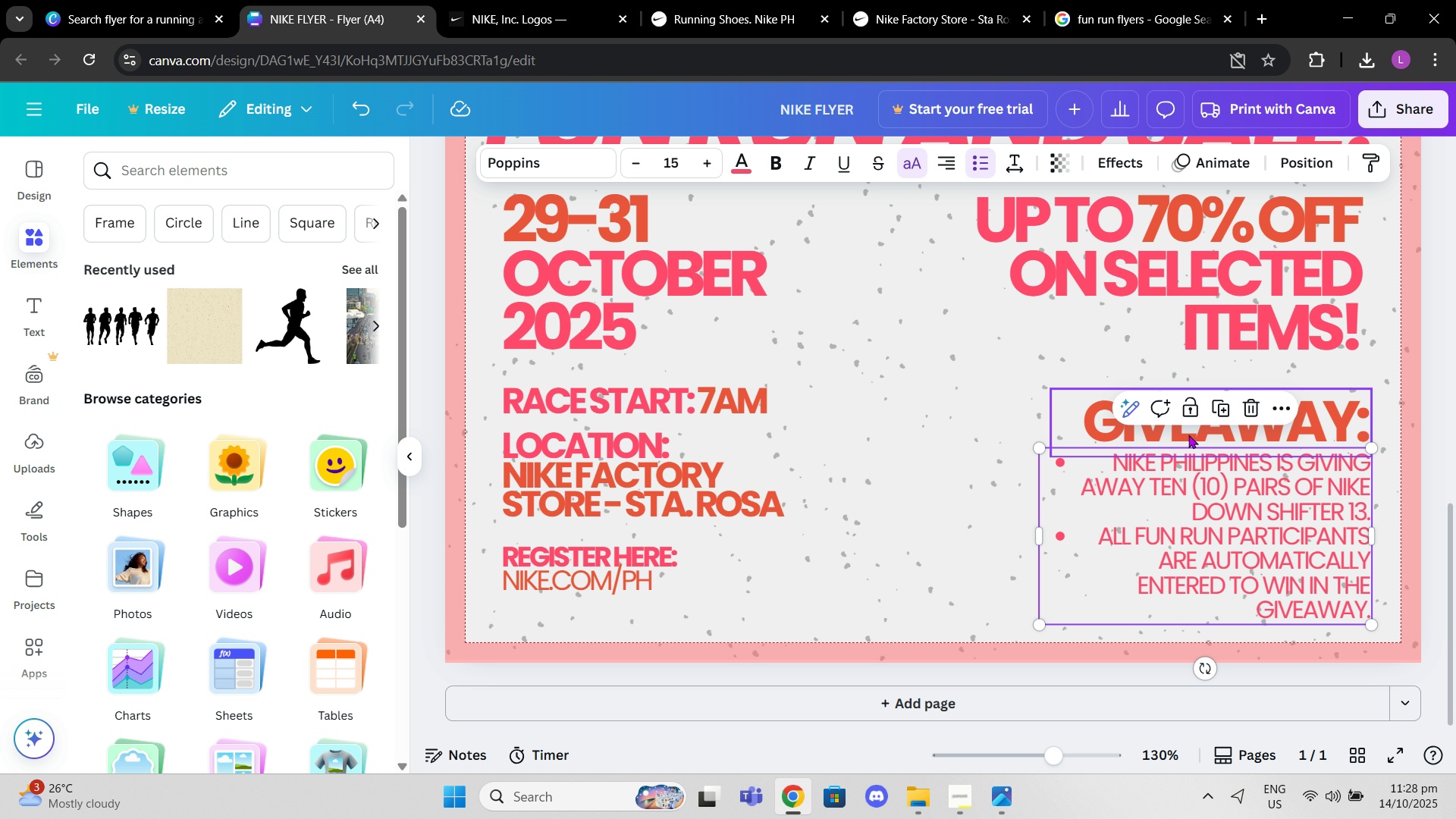 
left_click_drag(start_coordinate=[1191, 435], to_coordinate=[1195, 435])
 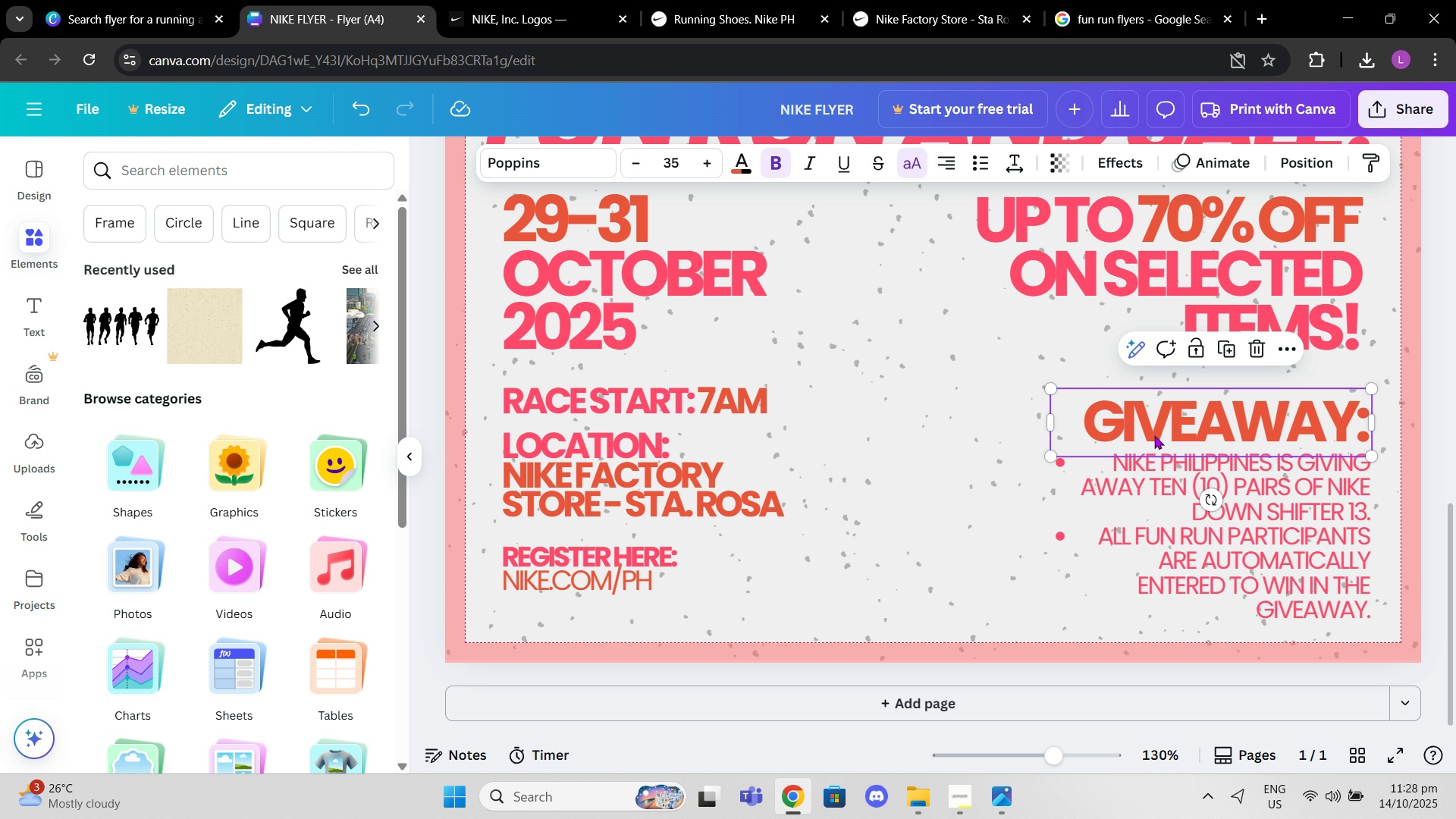 
left_click_drag(start_coordinate=[1183, 438], to_coordinate=[1188, 438])
 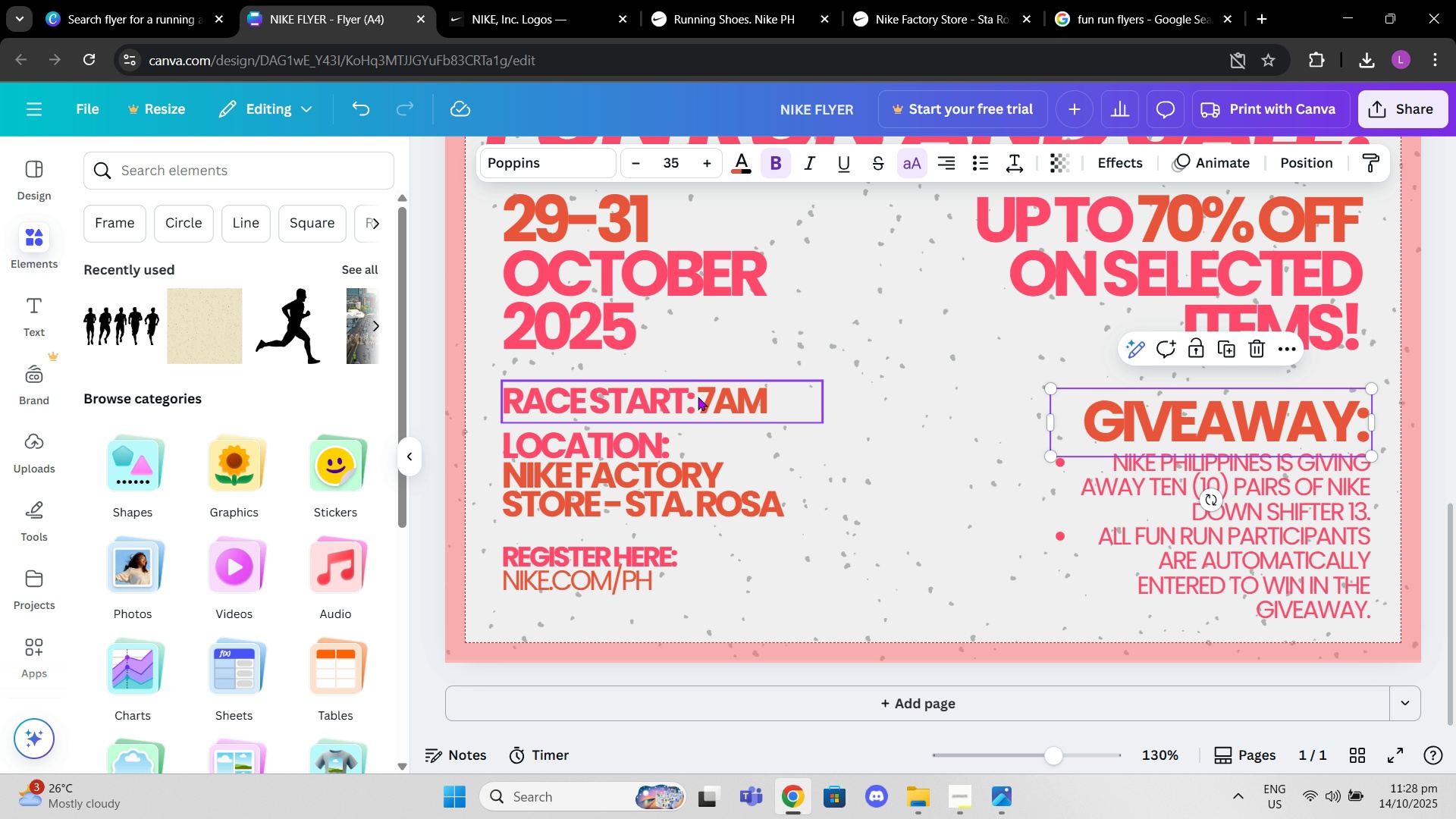 
scroll: coordinate [712, 407], scroll_direction: up, amount: 2.0
 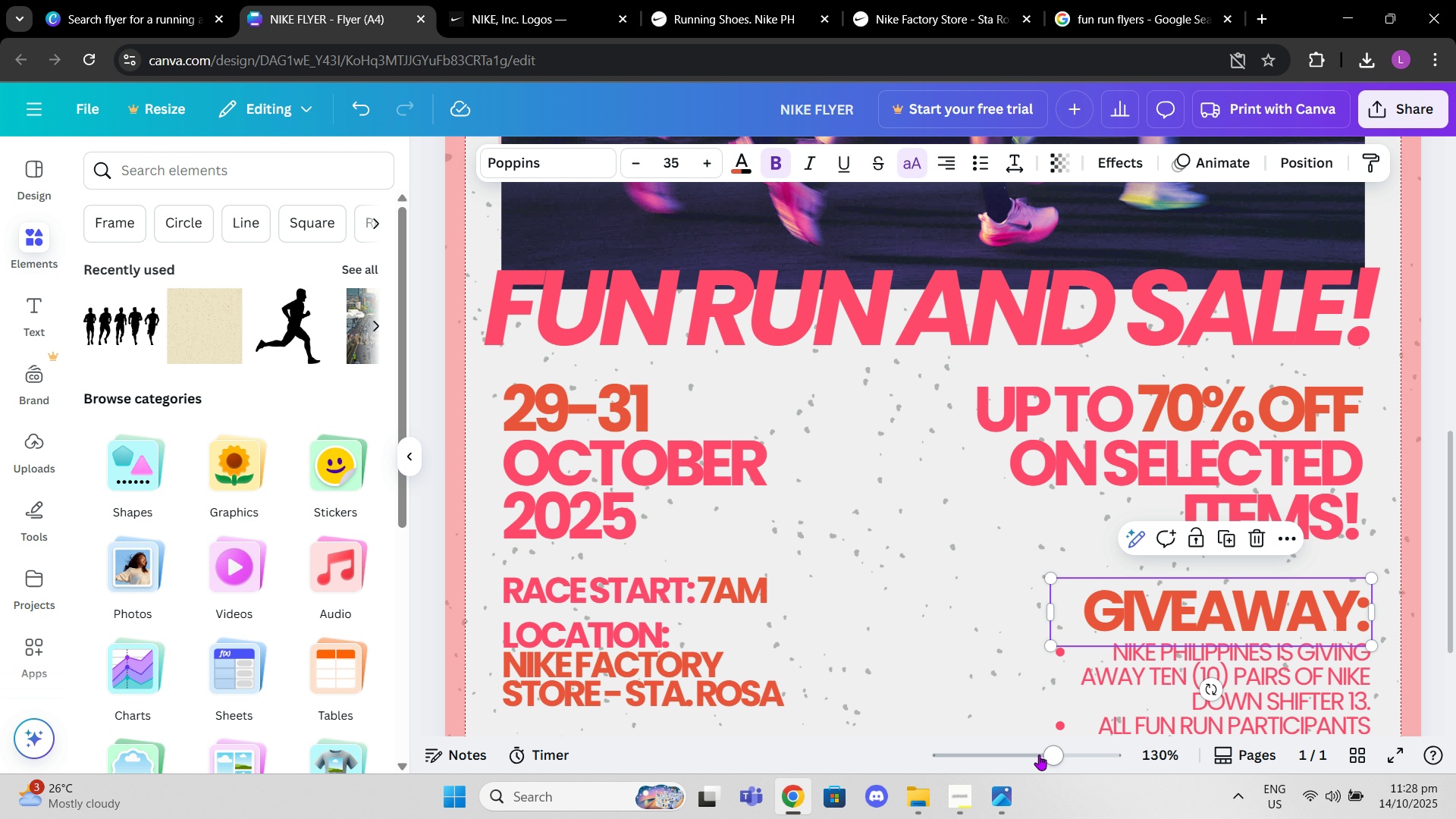 
left_click_drag(start_coordinate=[1046, 758], to_coordinate=[1022, 749])
 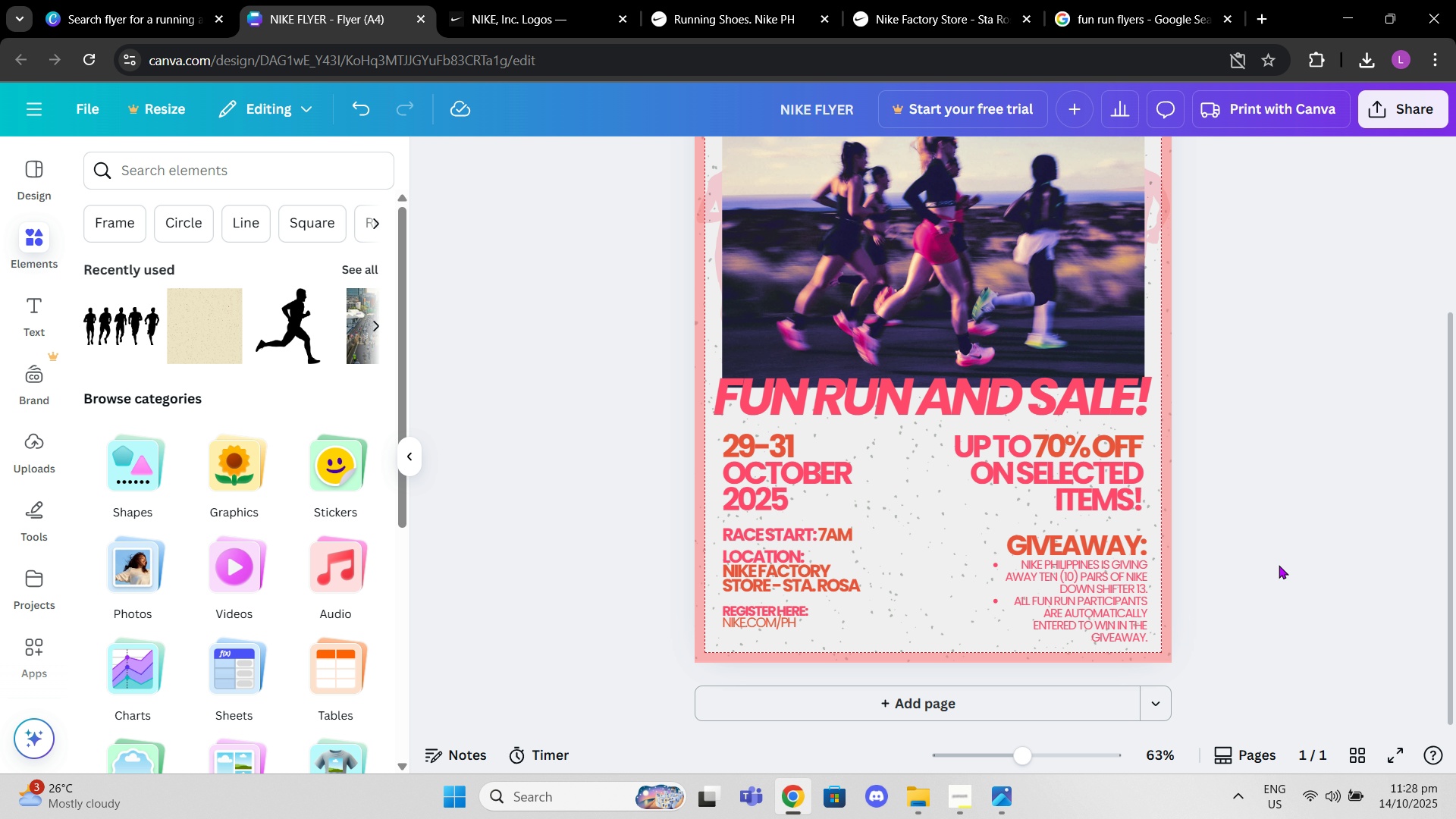 
left_click([1279, 565])
 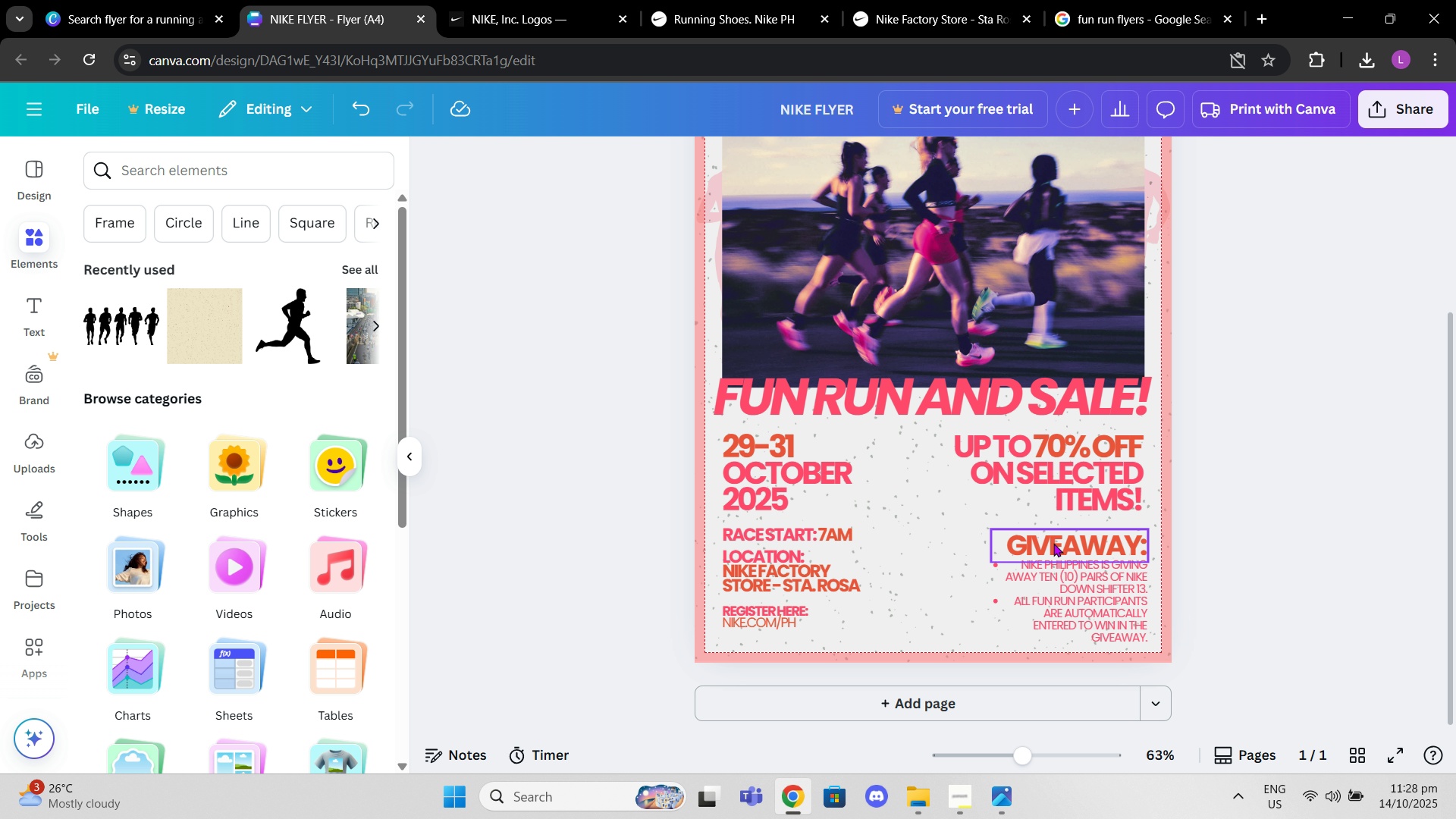 
left_click_drag(start_coordinate=[1071, 555], to_coordinate=[1071, 551])
 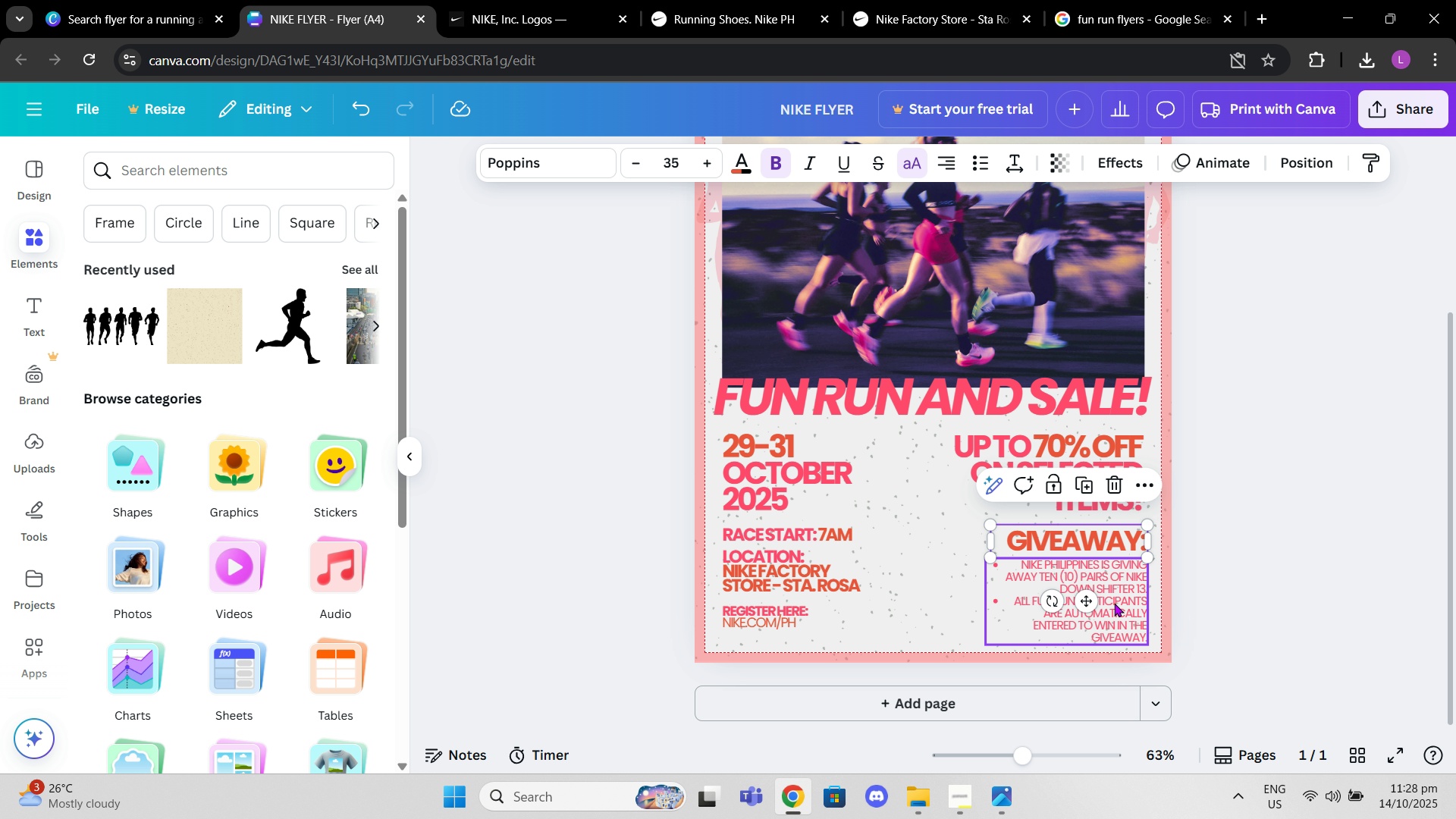 
left_click([1114, 603])
 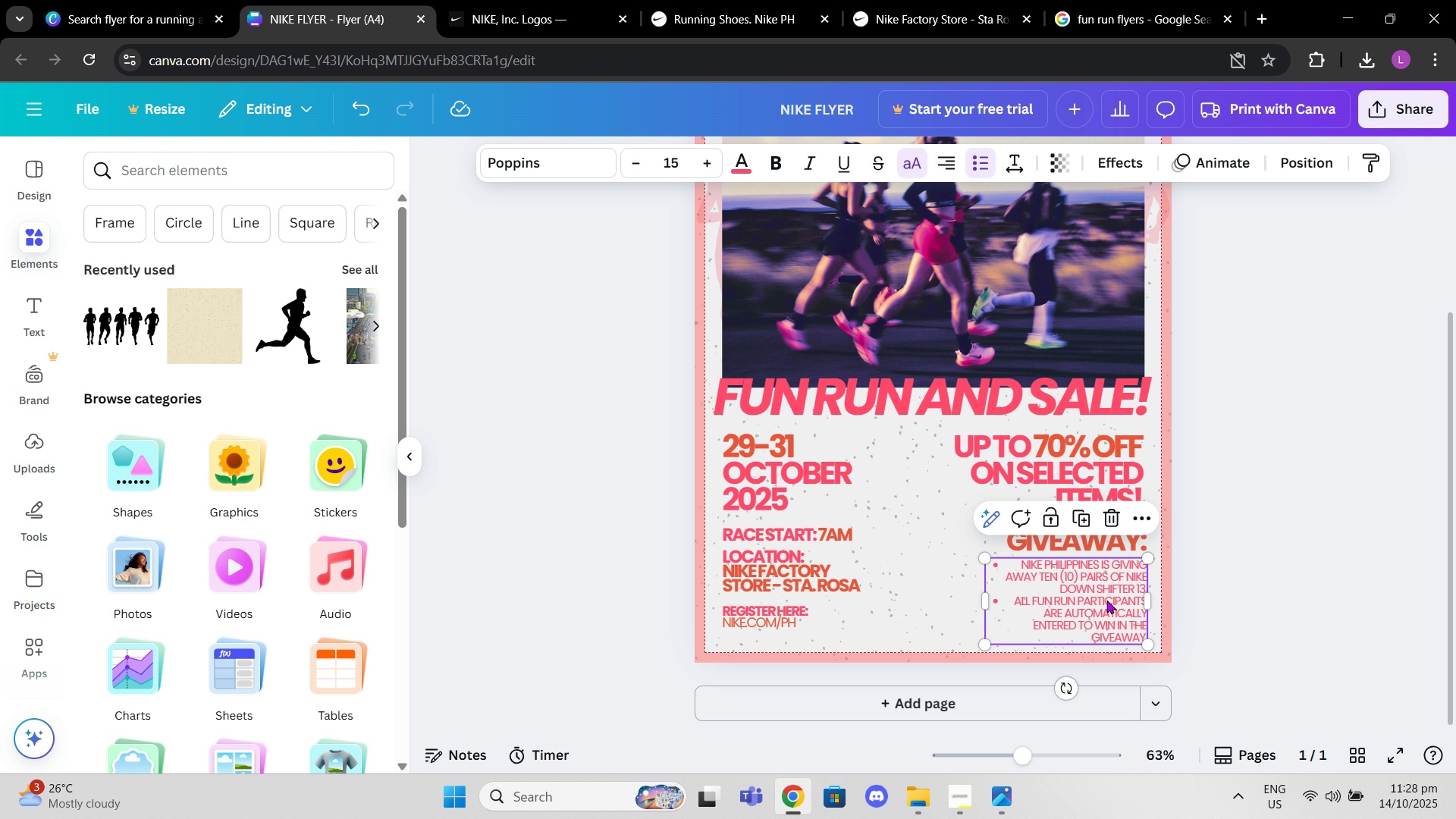 
left_click_drag(start_coordinate=[1108, 603], to_coordinate=[1106, 599])
 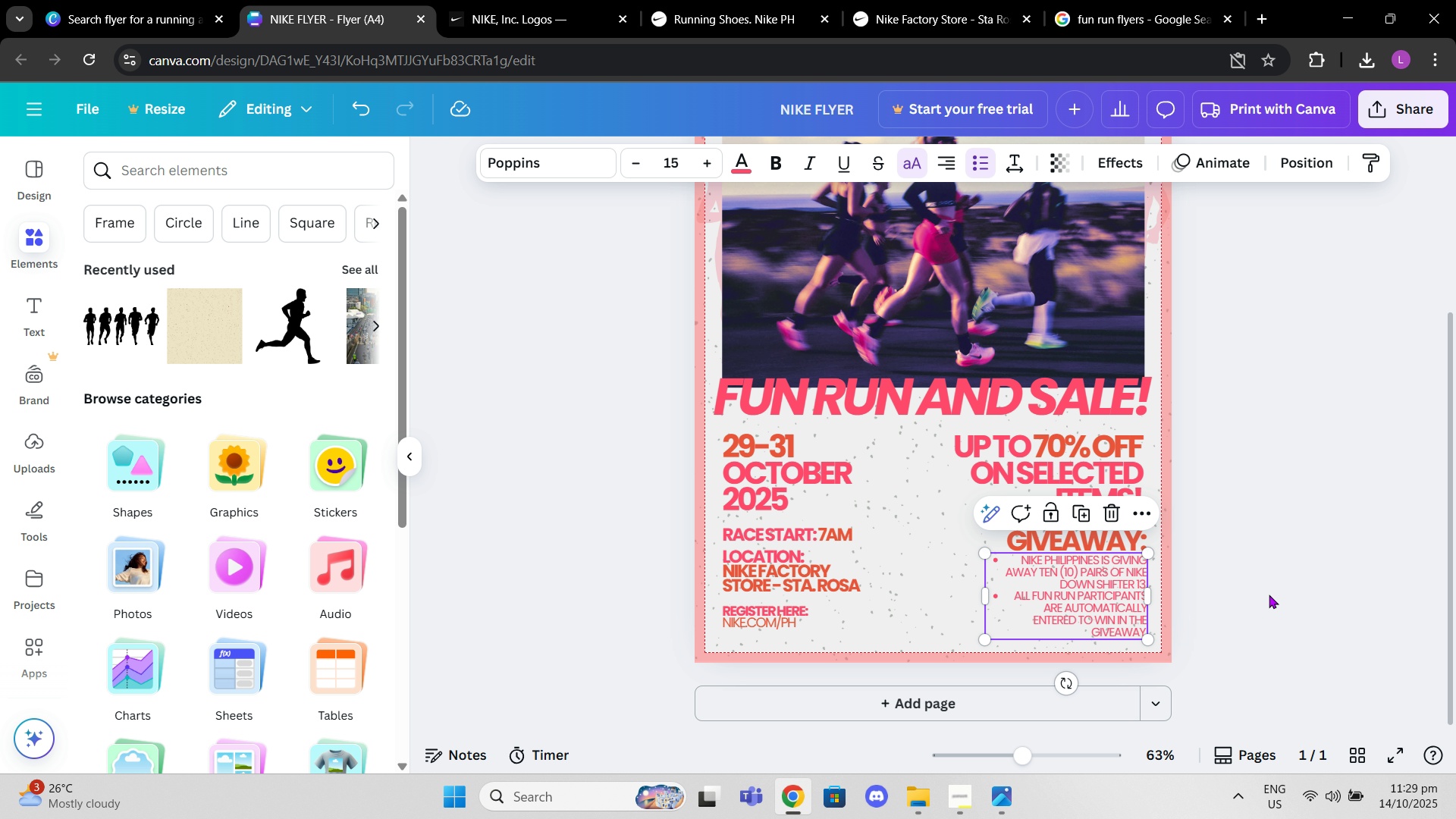 
left_click([1269, 595])
 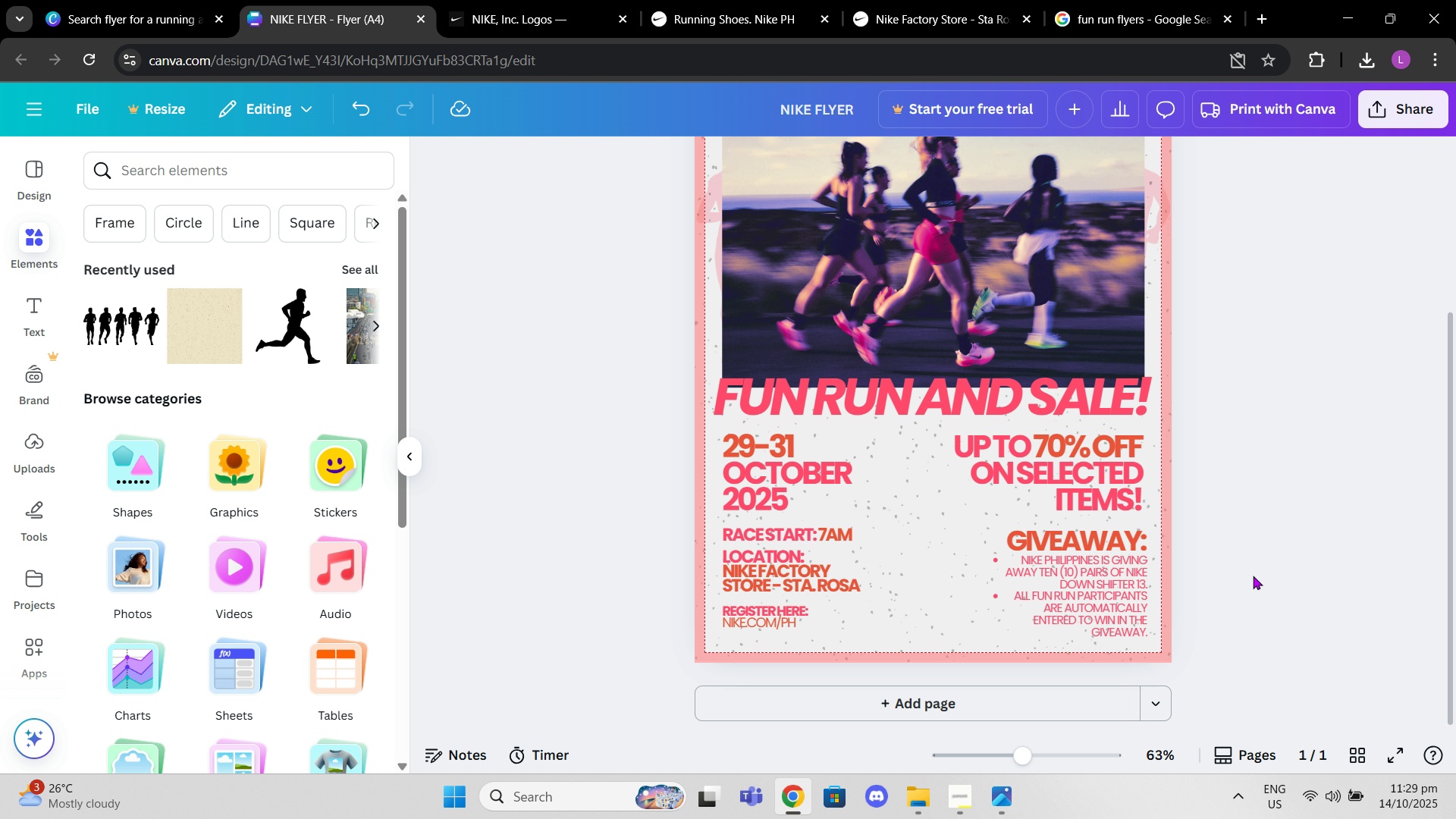 
scroll: coordinate [1250, 574], scroll_direction: up, amount: 1.0
 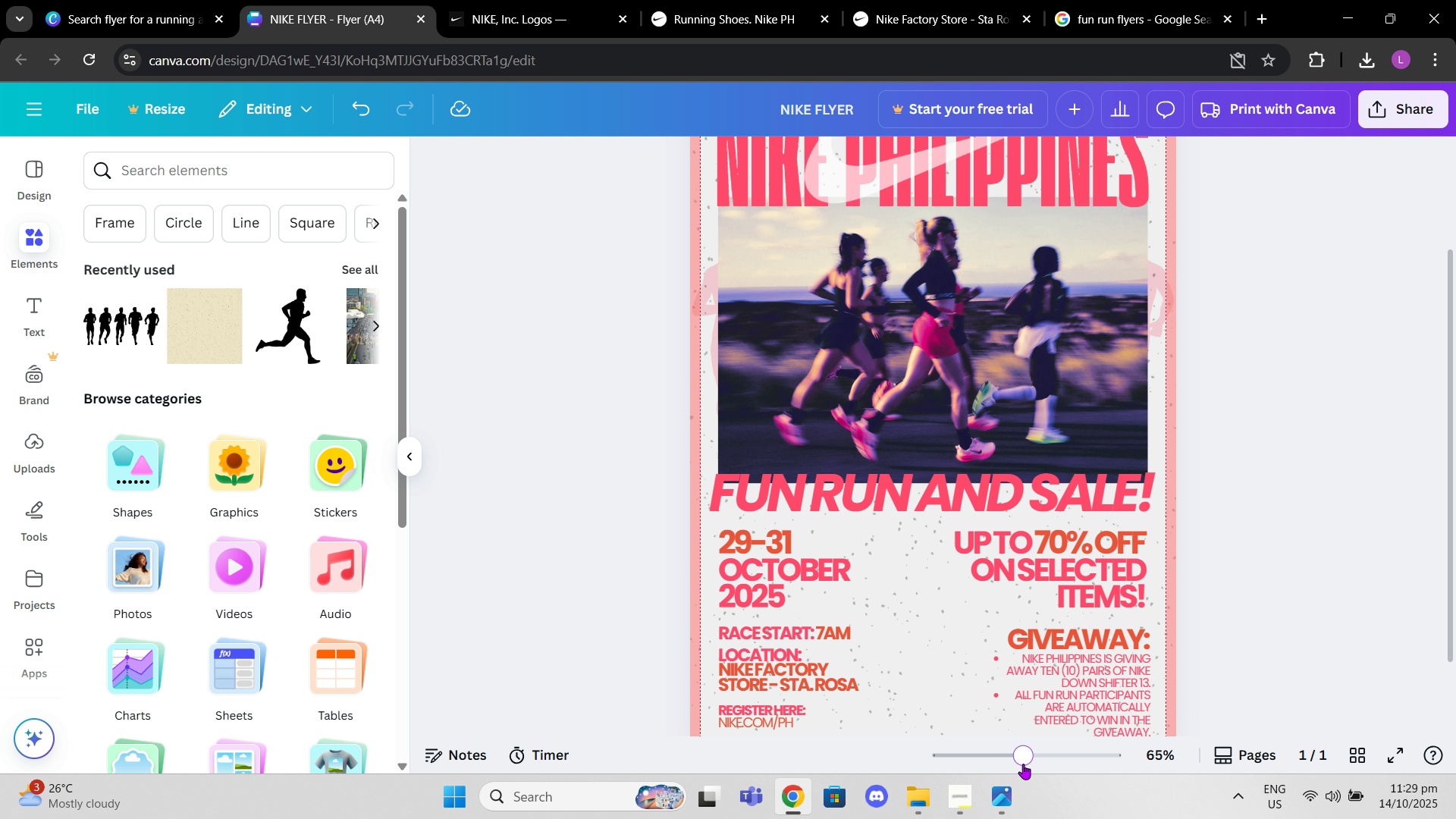 
left_click_drag(start_coordinate=[1023, 764], to_coordinate=[1003, 756])
 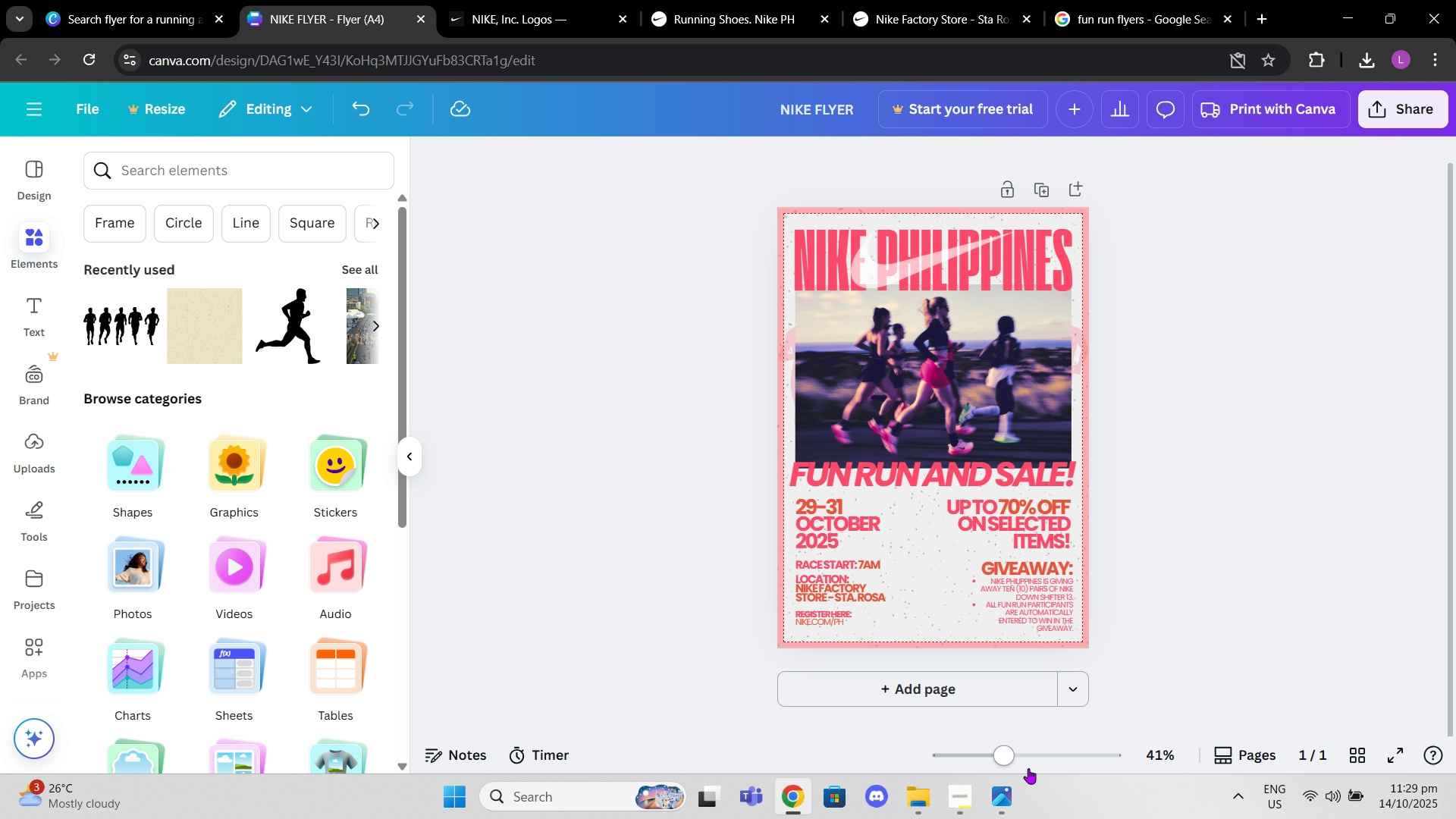 
wait(12.85)
 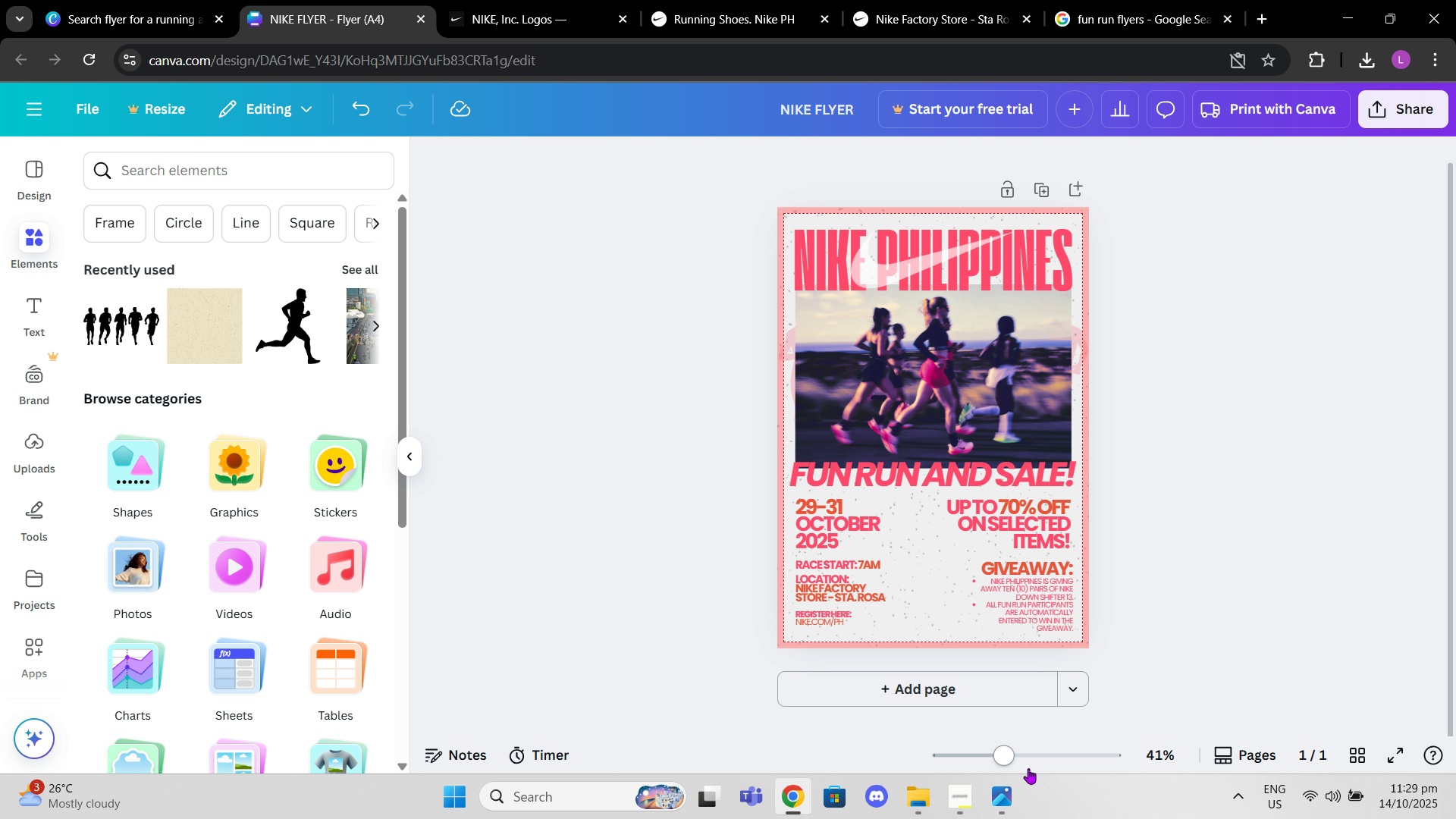 
left_click([934, 814])
 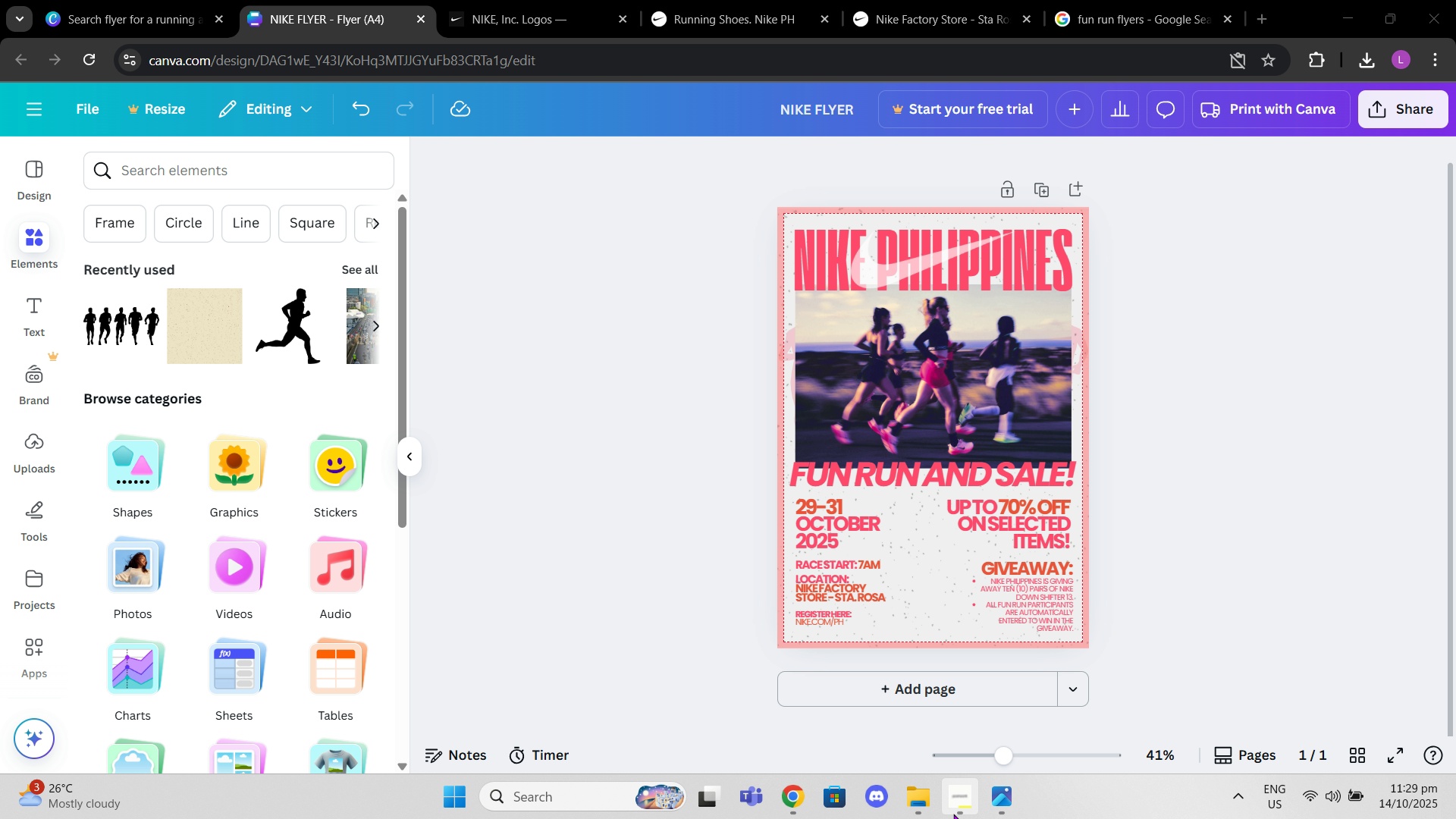 
left_click([953, 814])